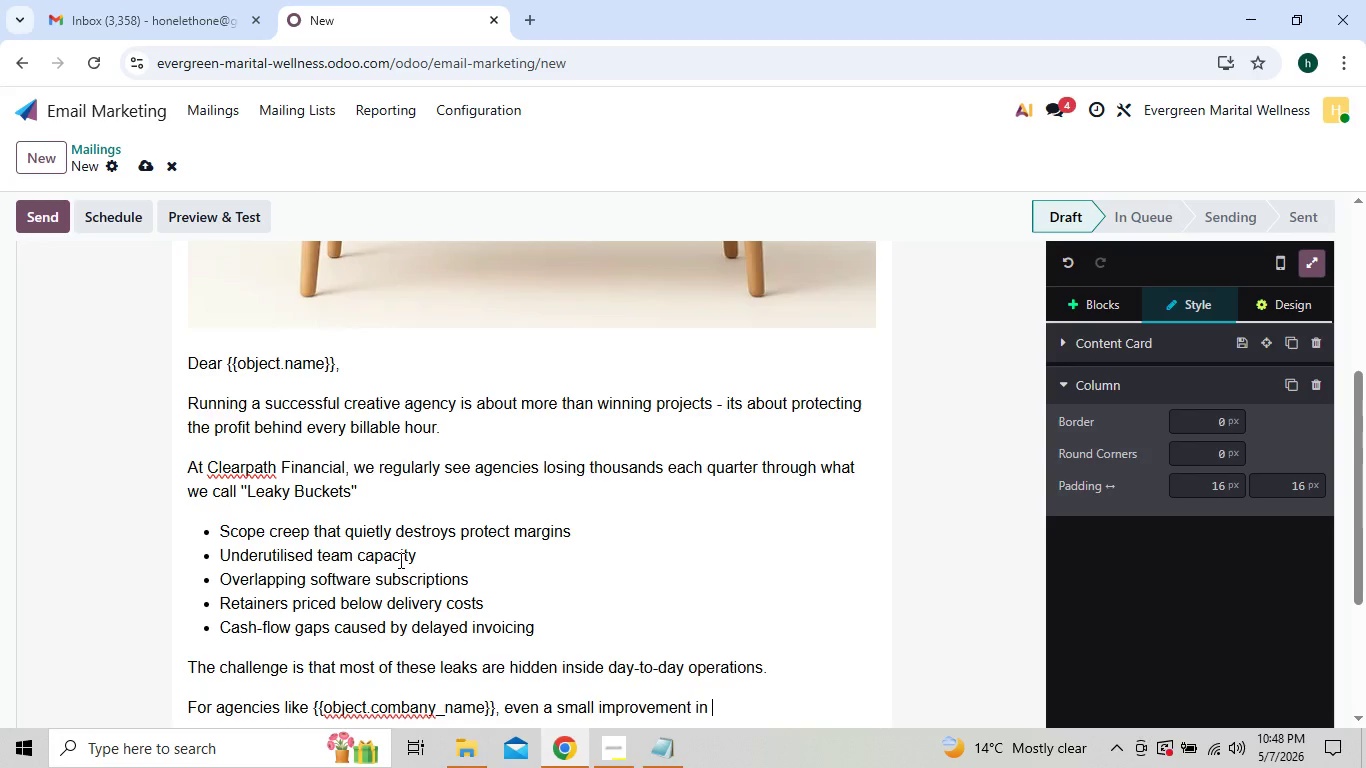 
type(utilization rate)
 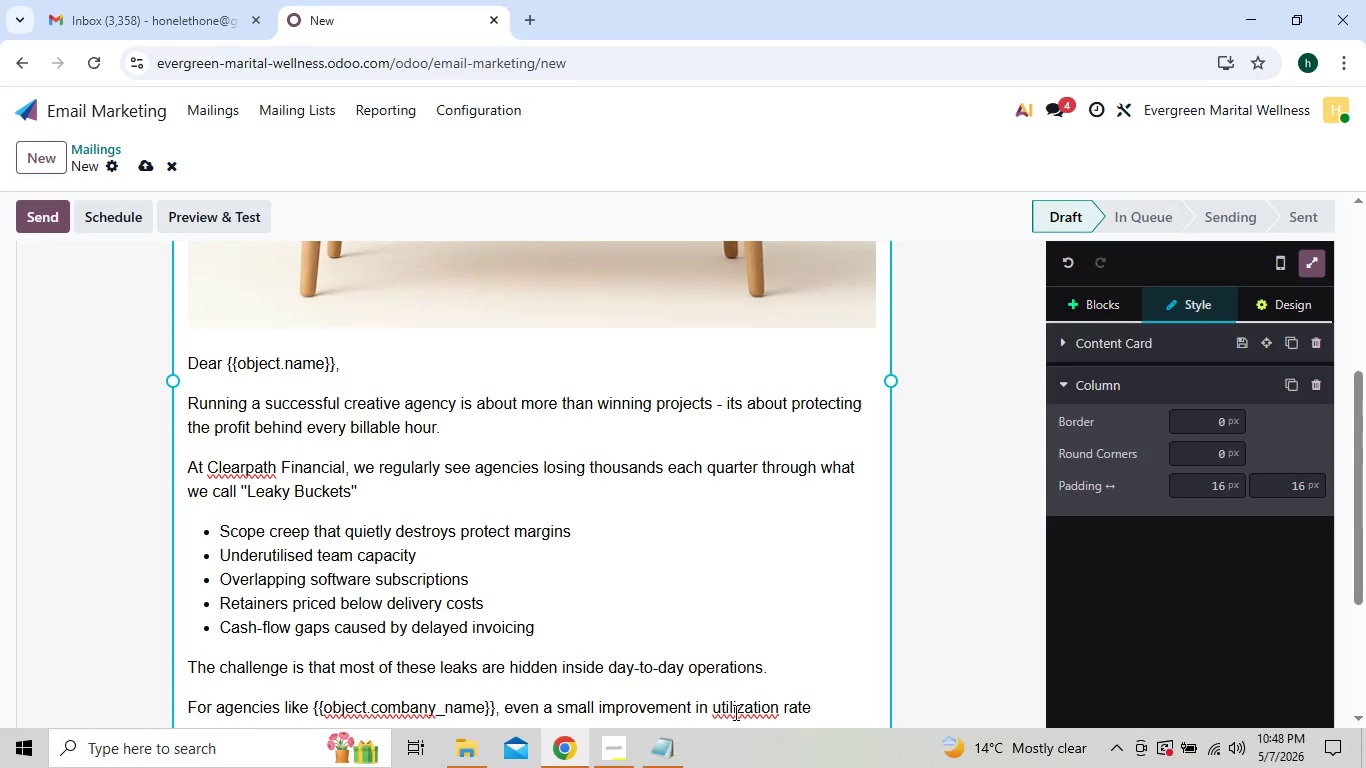 
left_click([745, 712])
 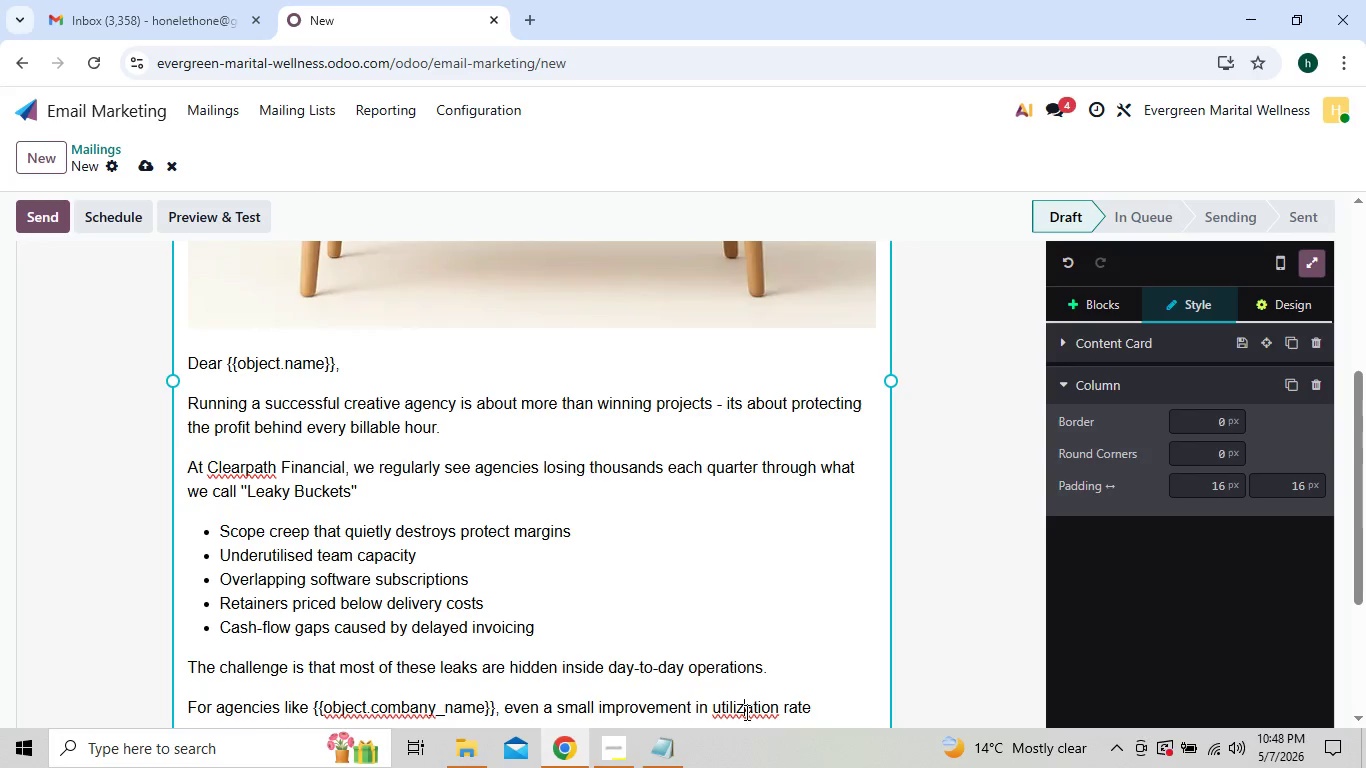 
right_click([745, 712])
 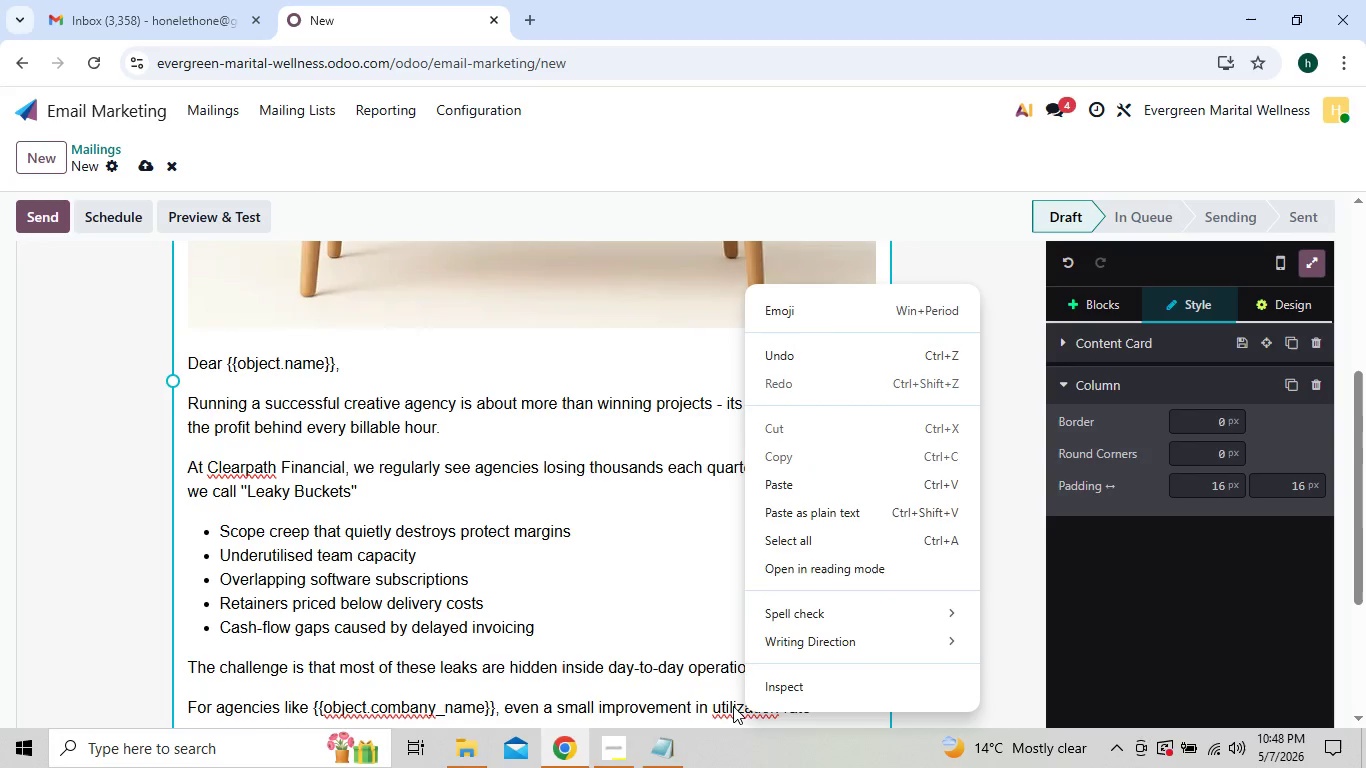 
left_click([733, 704])
 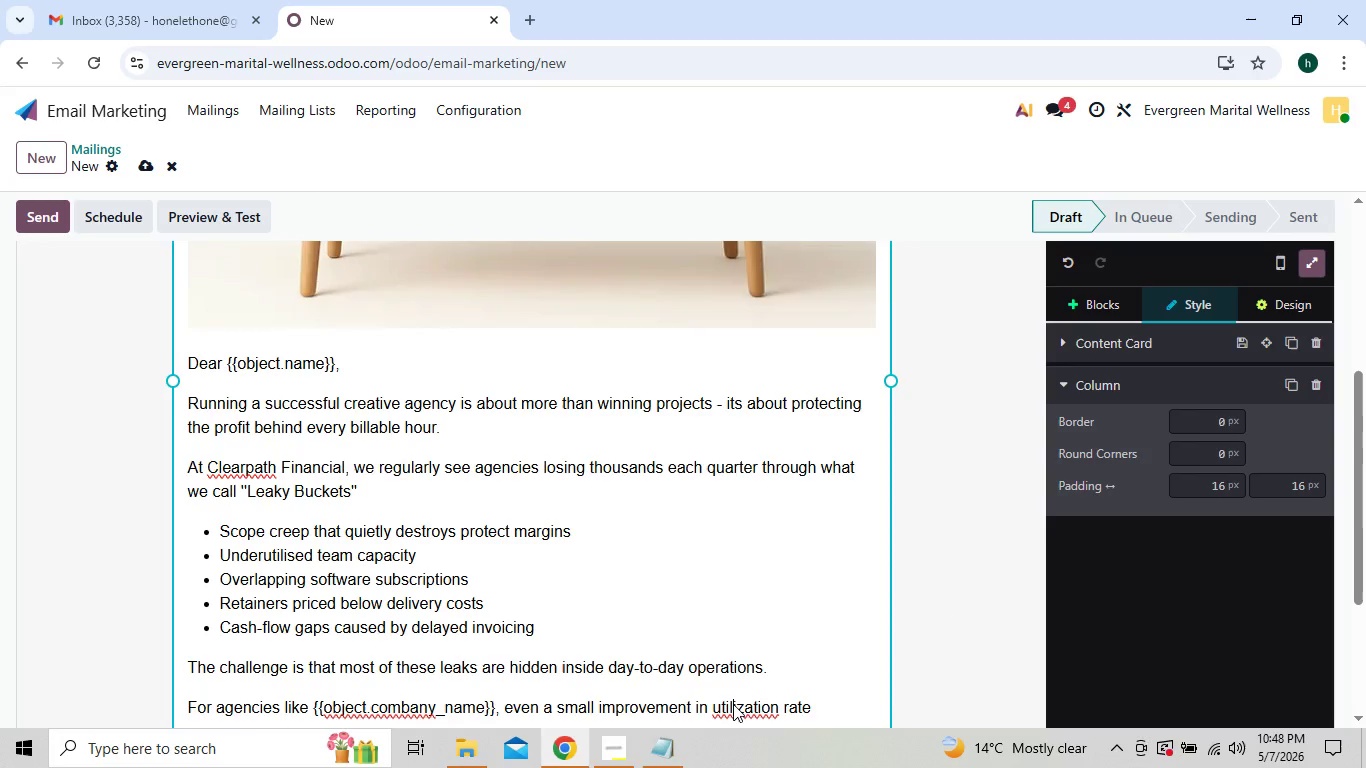 
right_click([733, 704])
 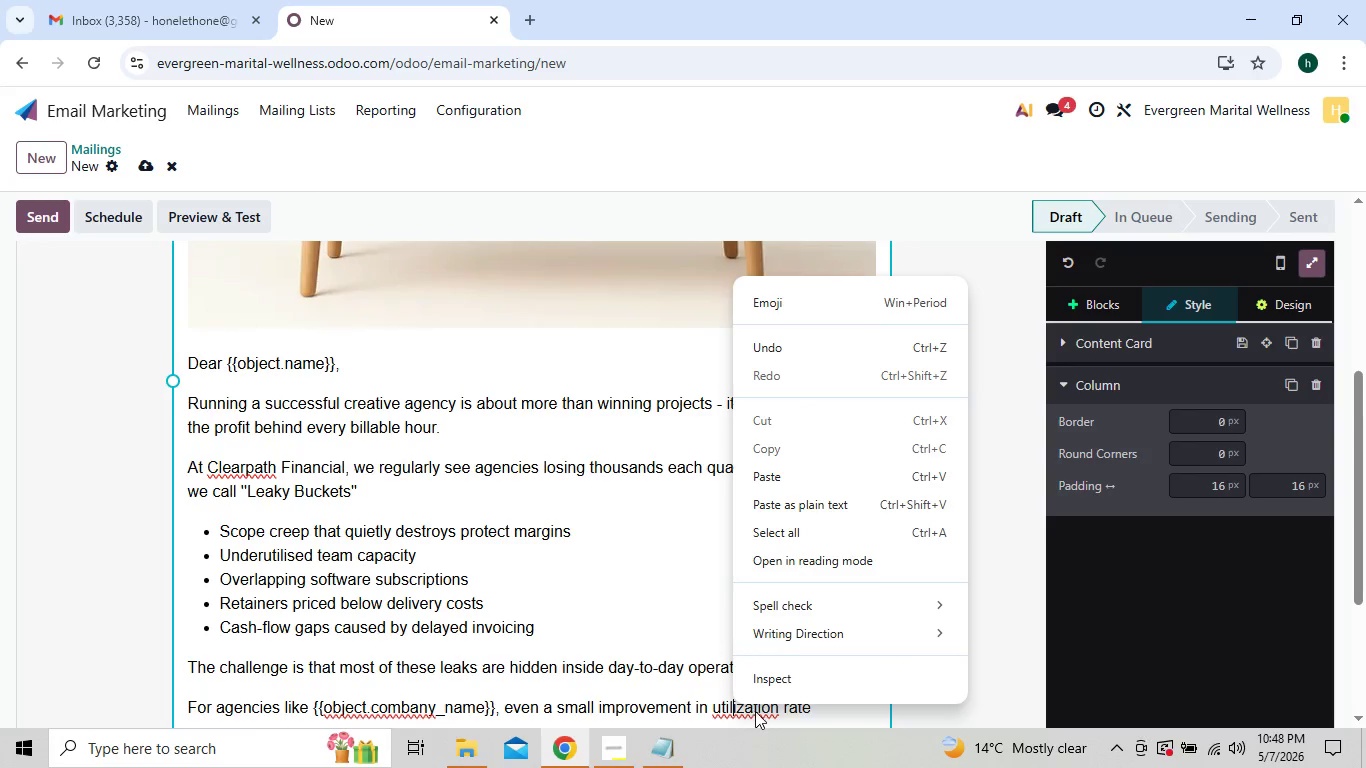 
right_click([755, 713])
 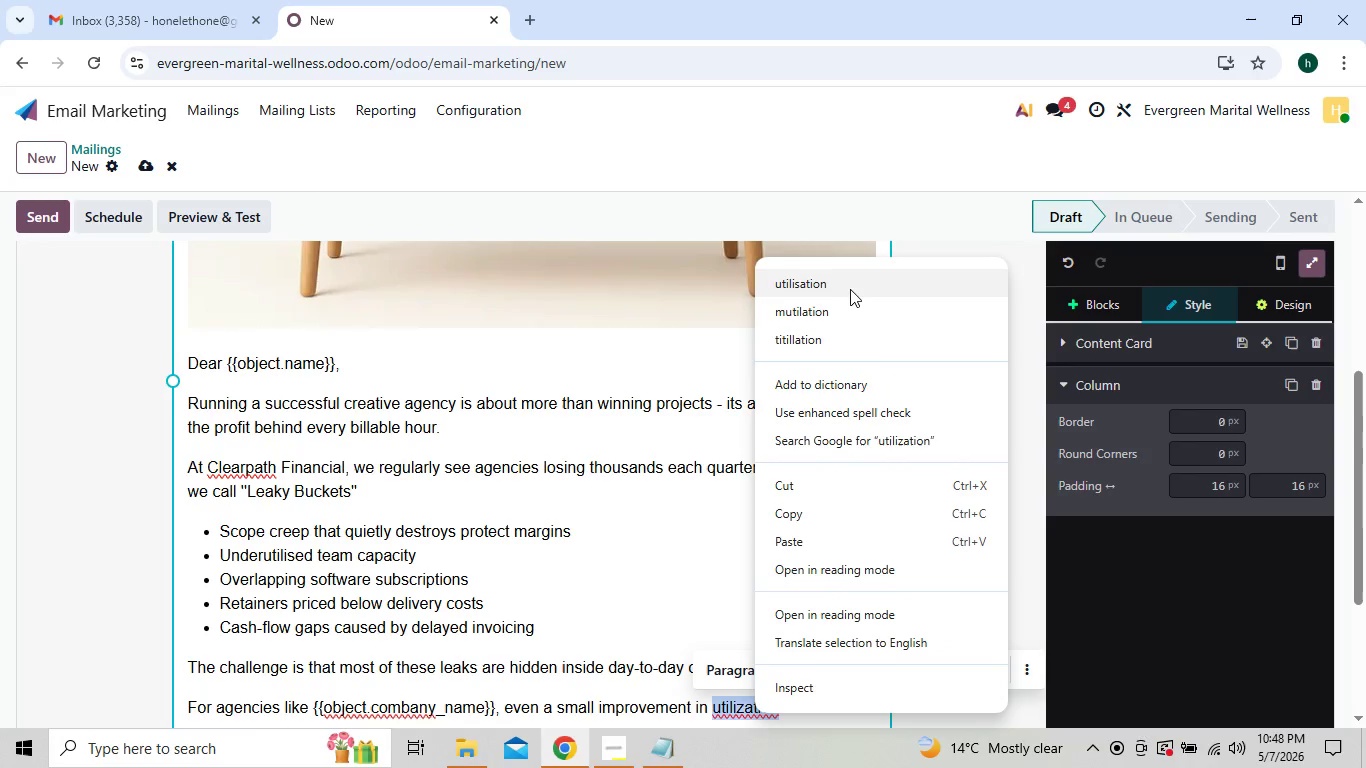 
left_click([856, 275])
 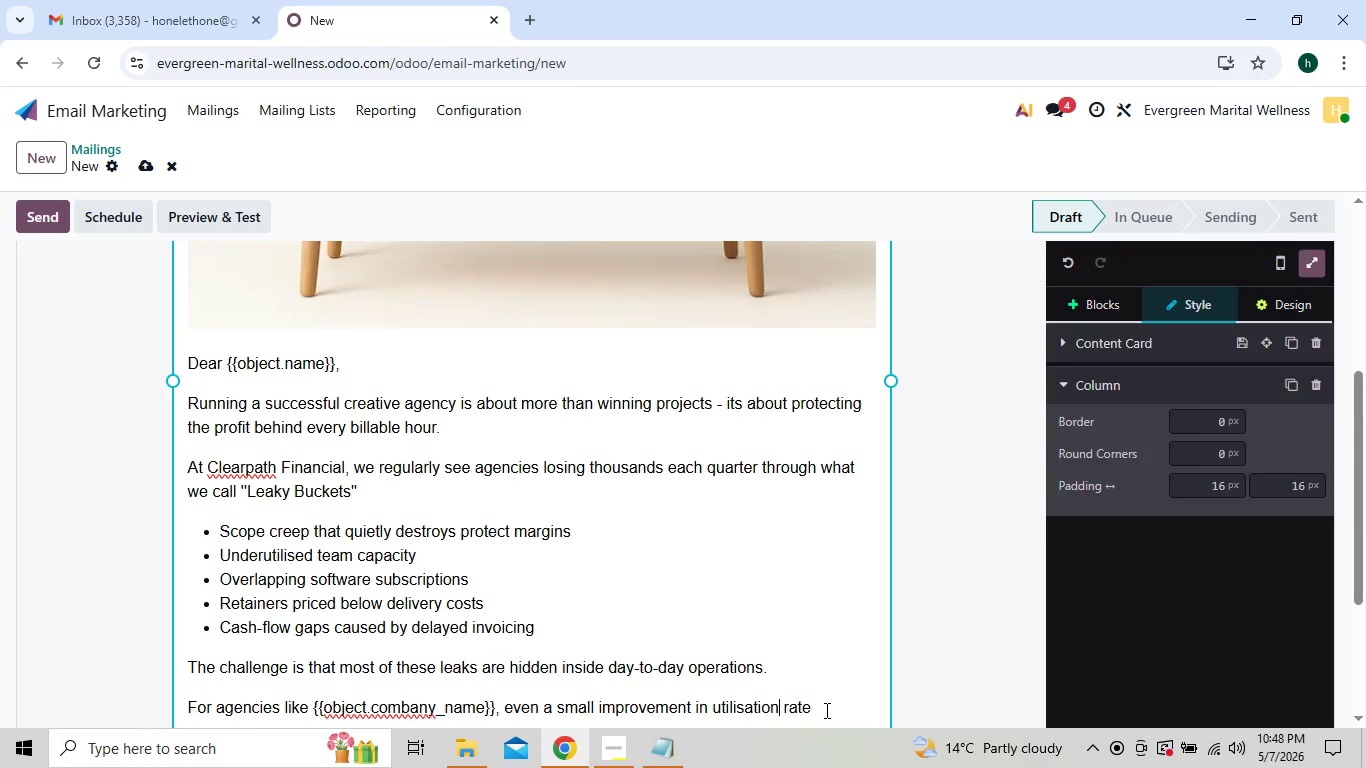 
key(ArrowLeft)
 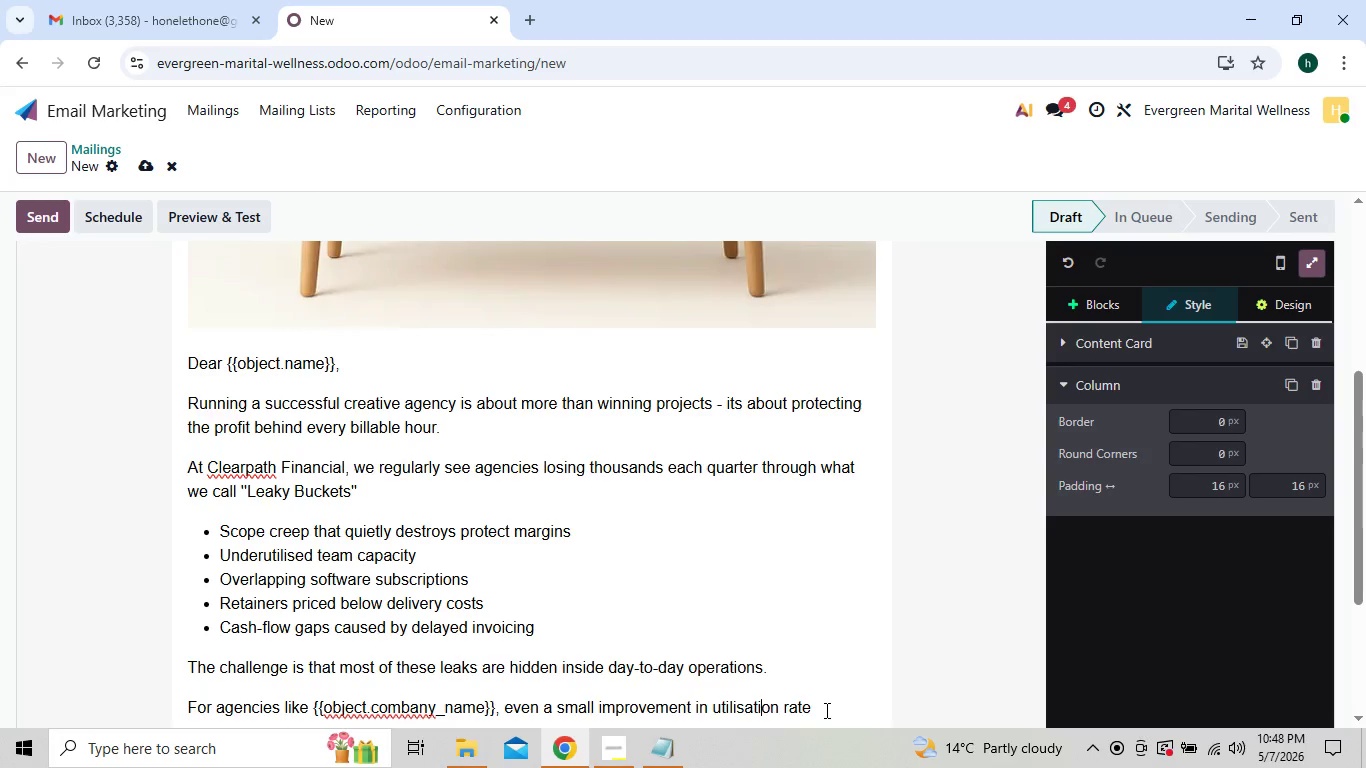 
key(ArrowLeft)
 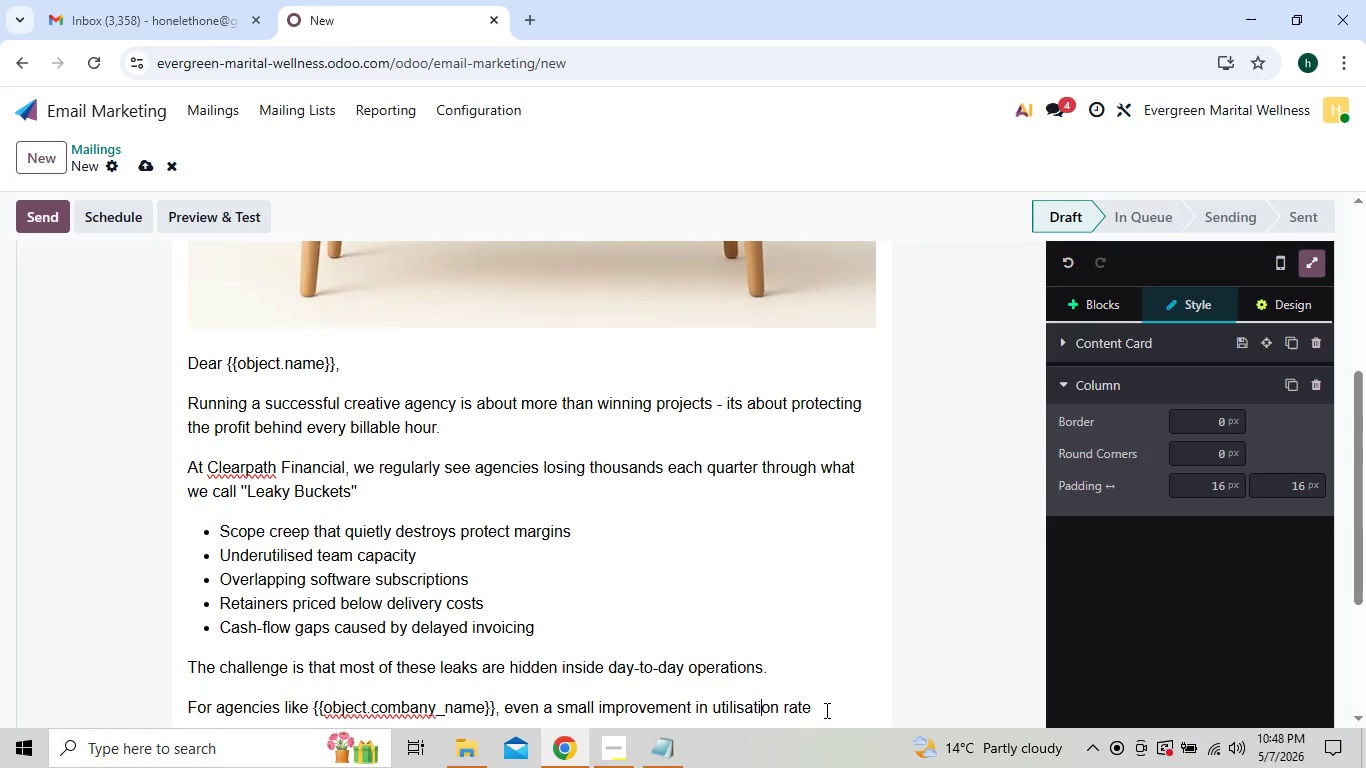 
key(ArrowLeft)
 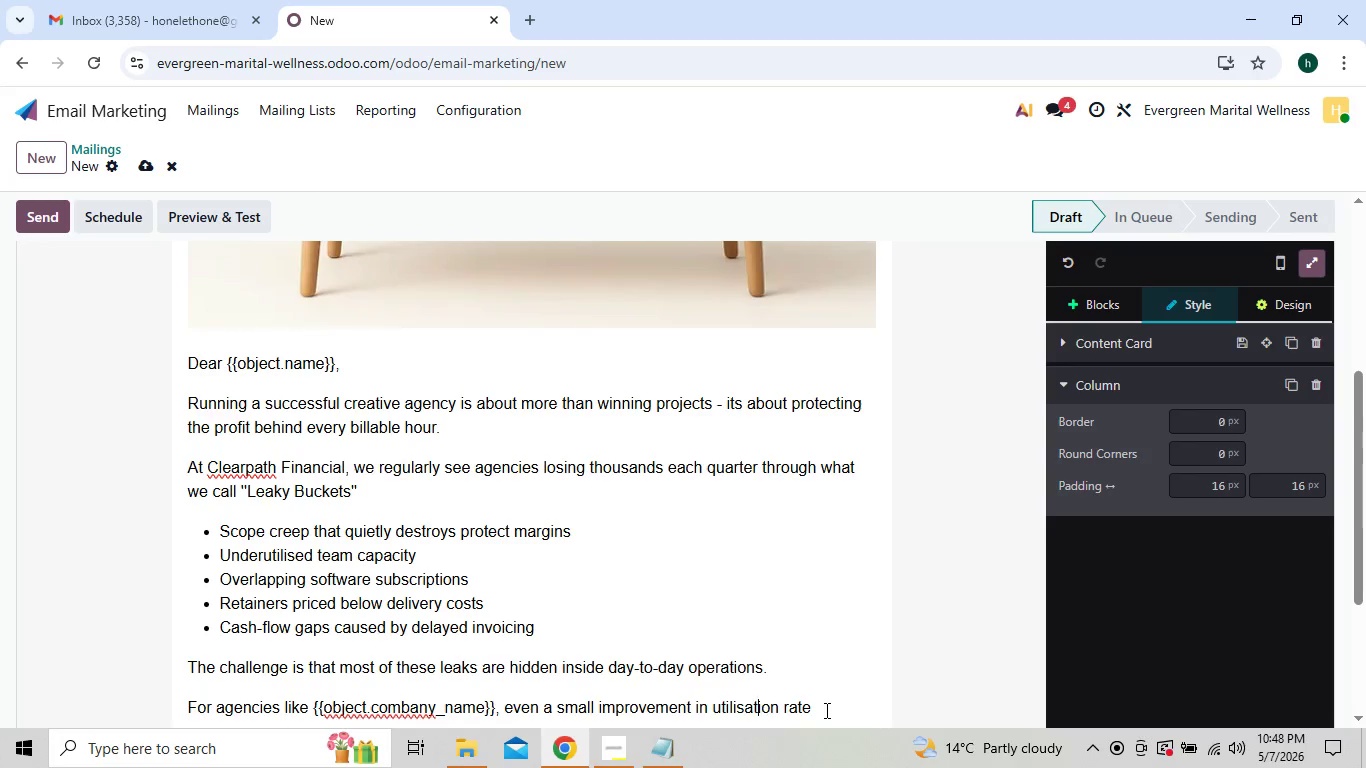 
key(ArrowLeft)
 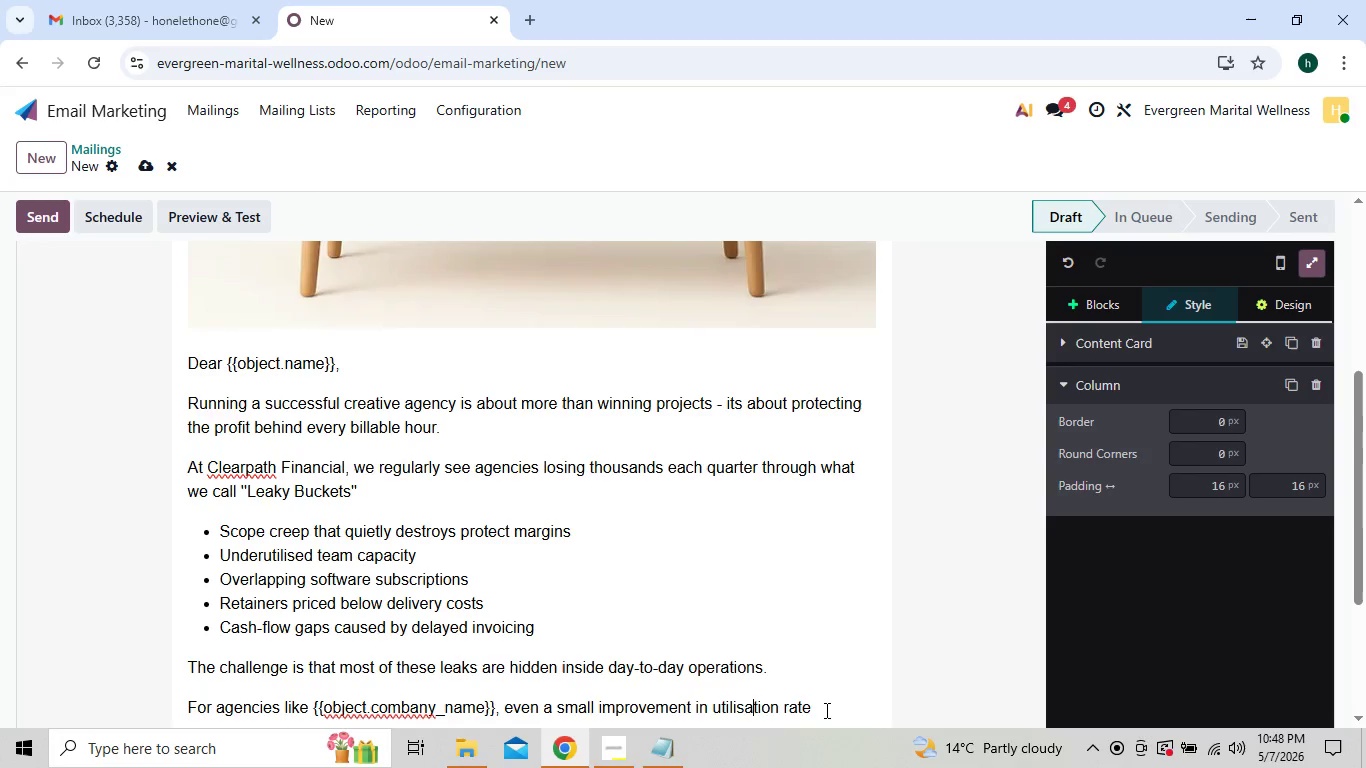 
key(ArrowLeft)
 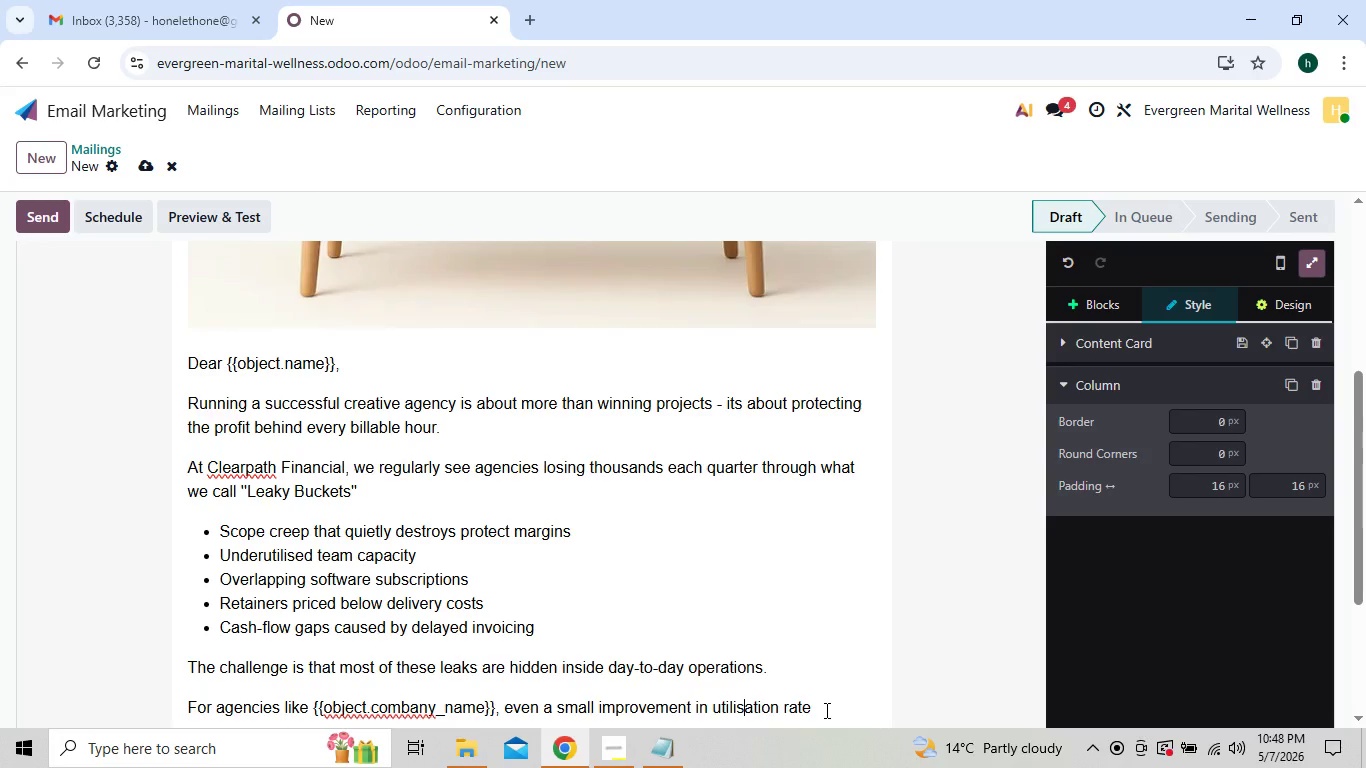 
key(Backspace)
 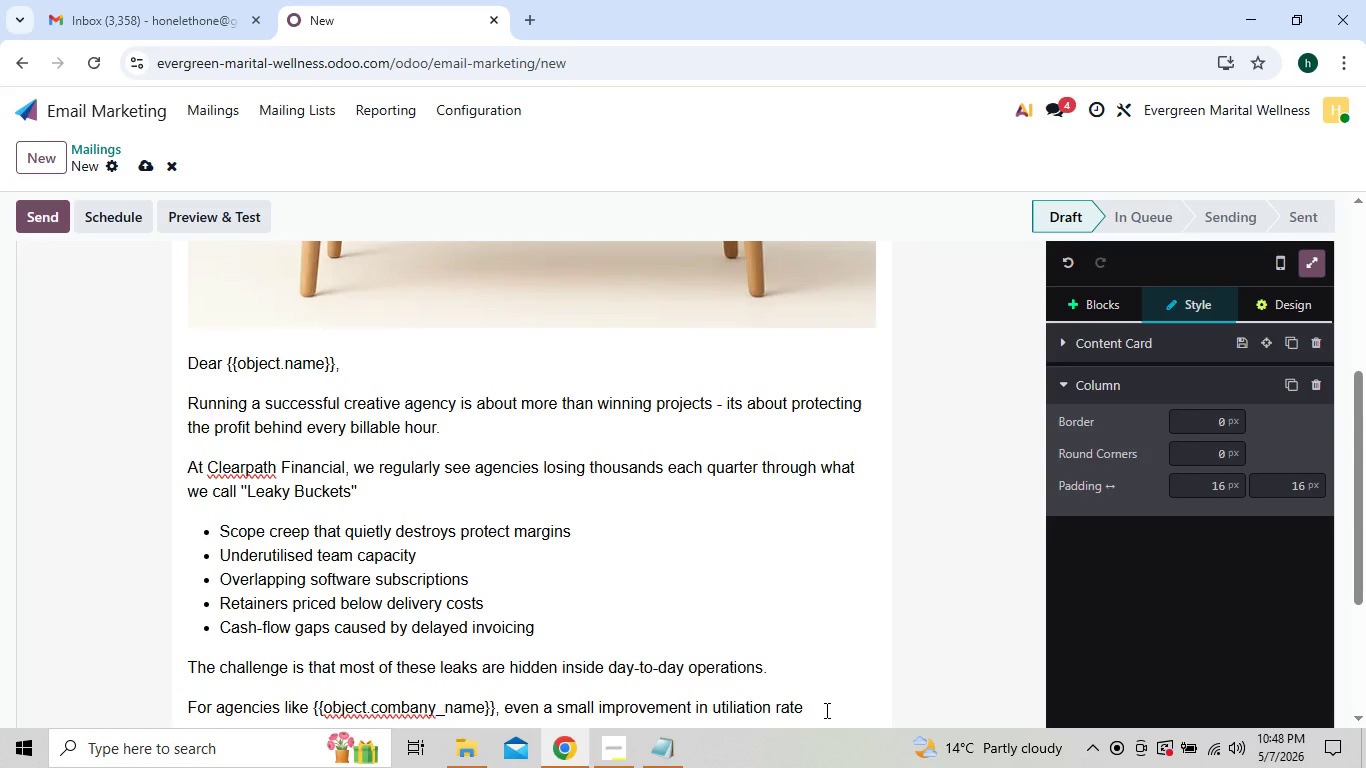 
key(Z)
 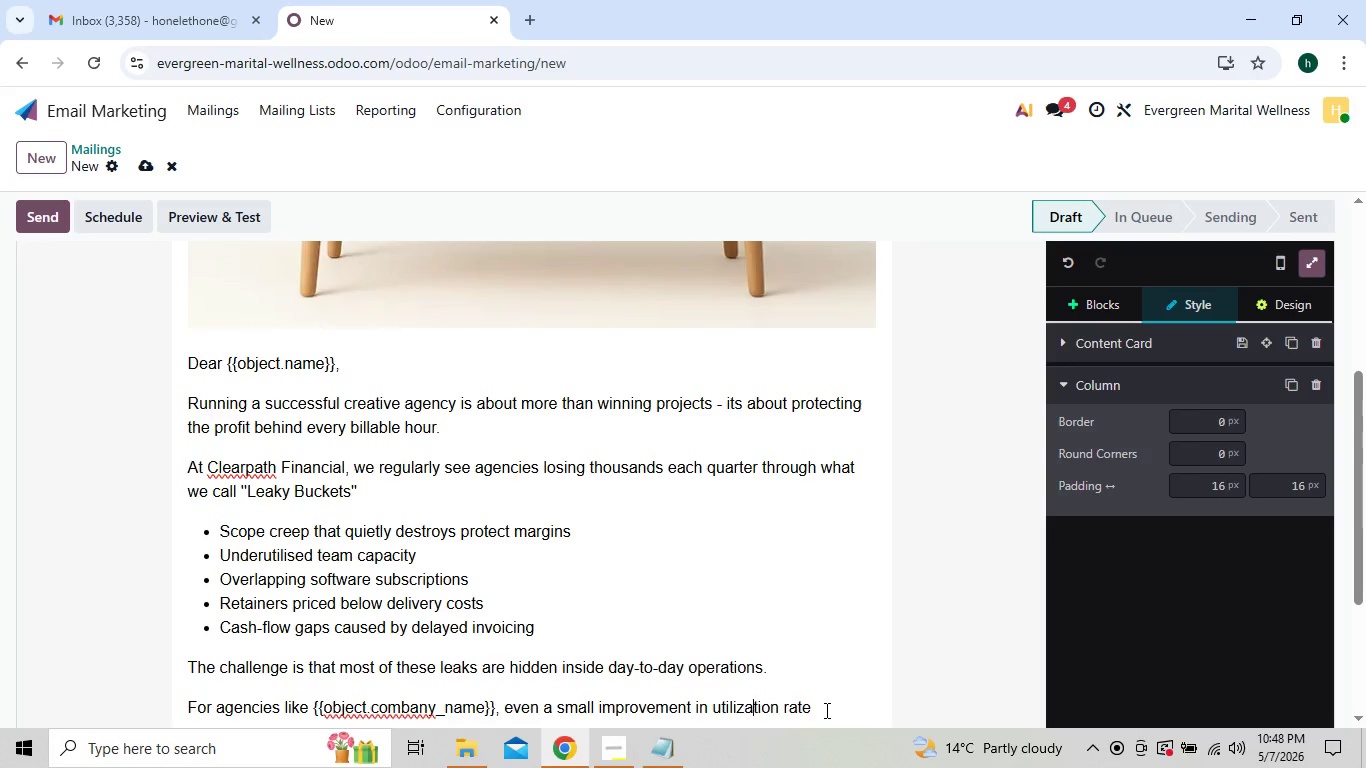 
key(ArrowRight)
 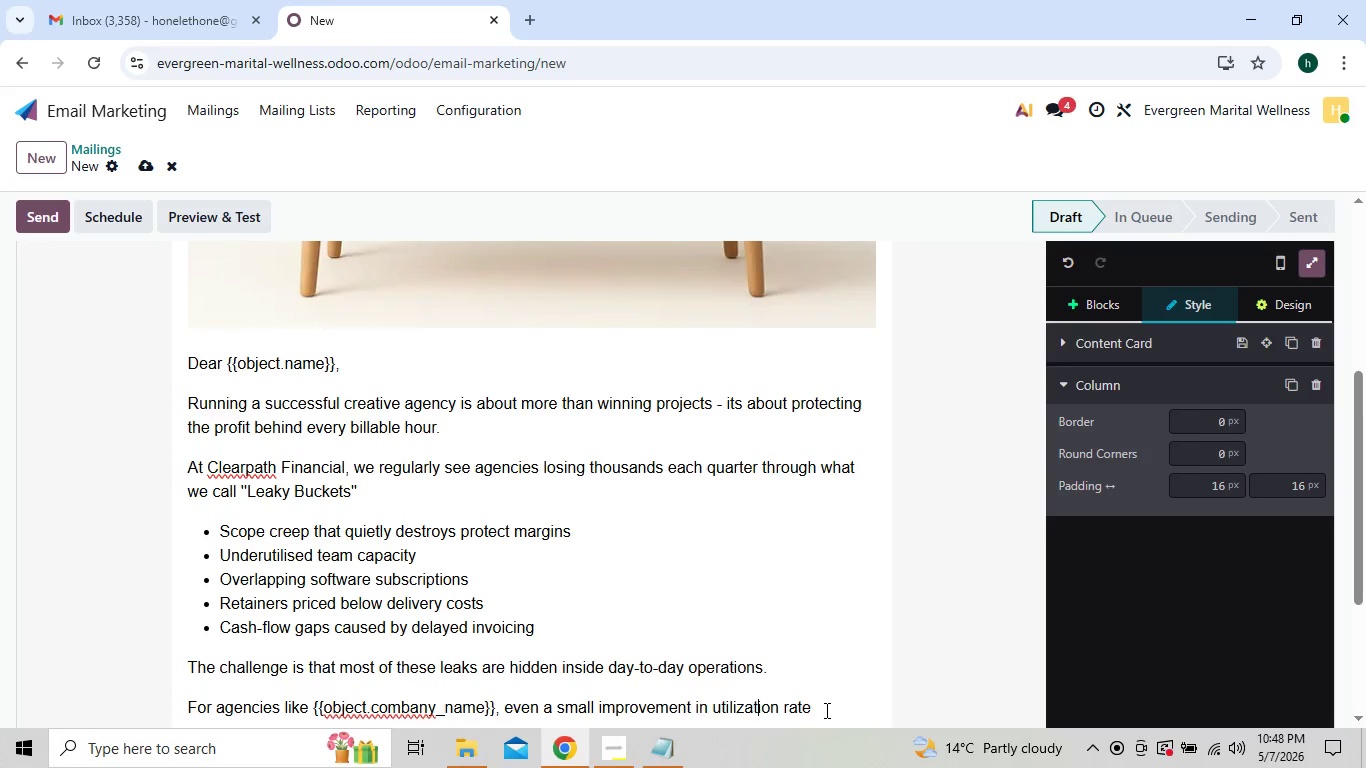 
key(ArrowRight)
 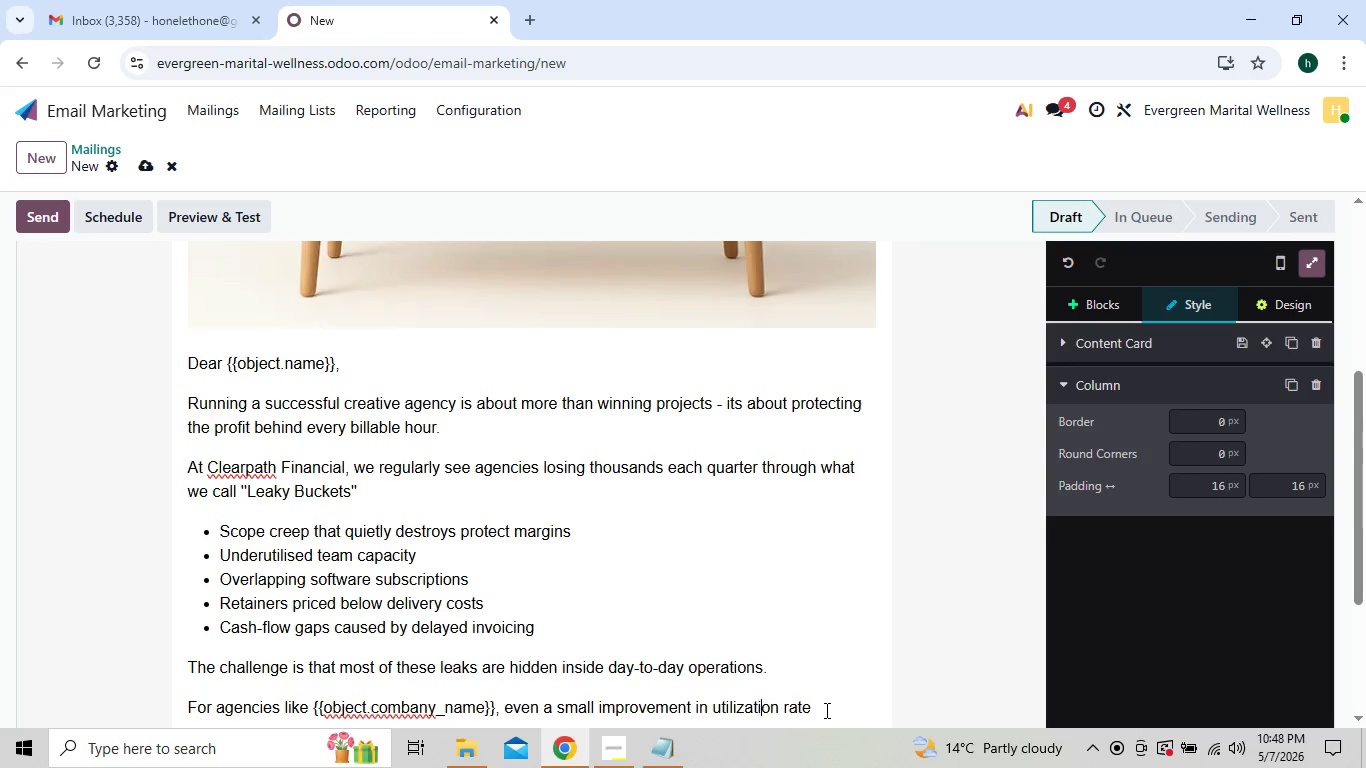 
key(ArrowRight)
 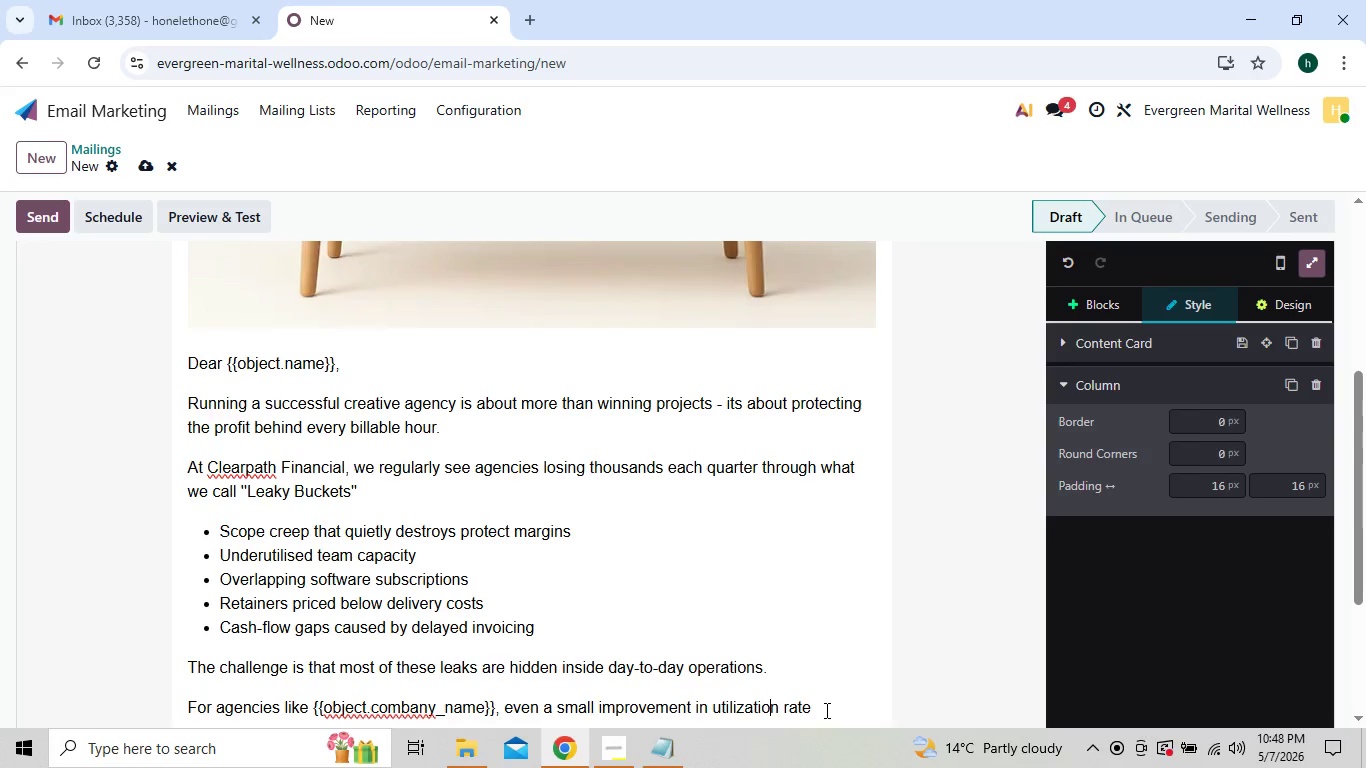 
key(ArrowRight)
 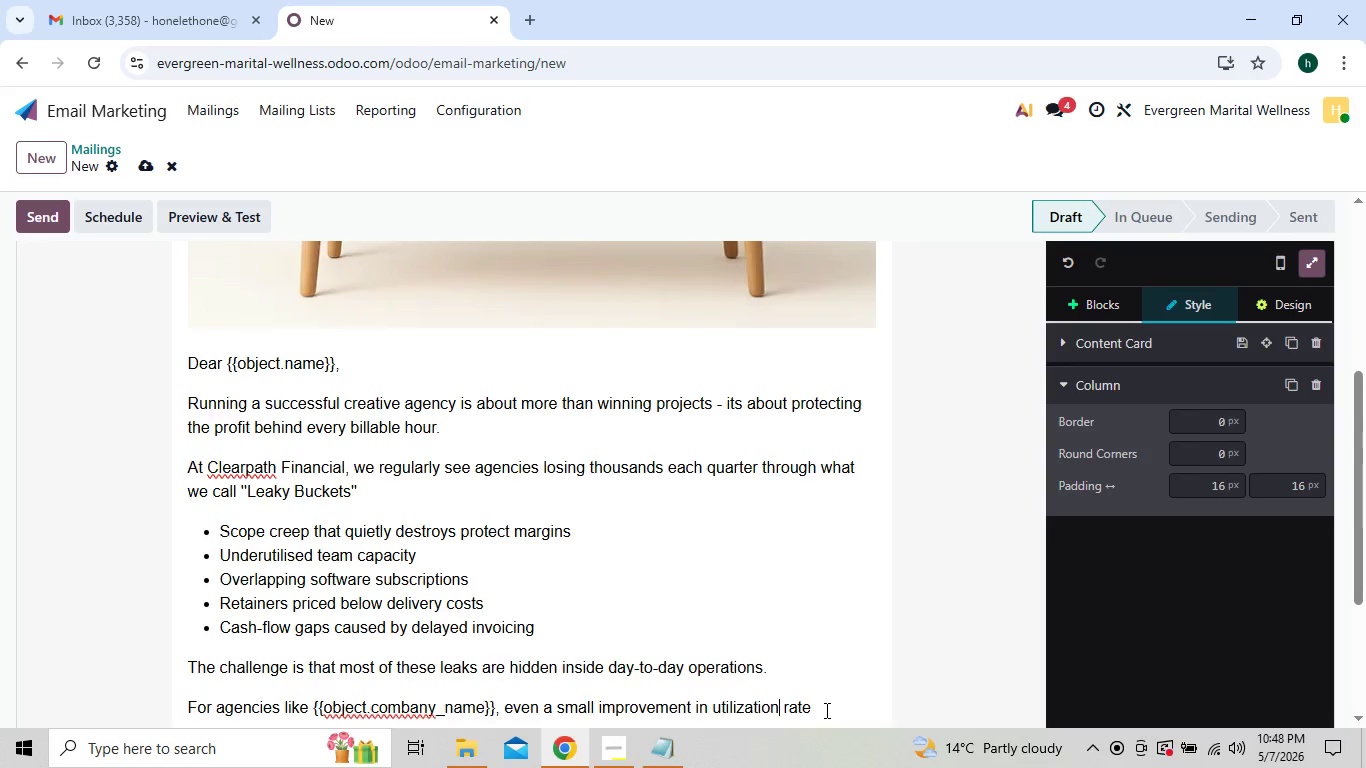 
key(ArrowRight)
 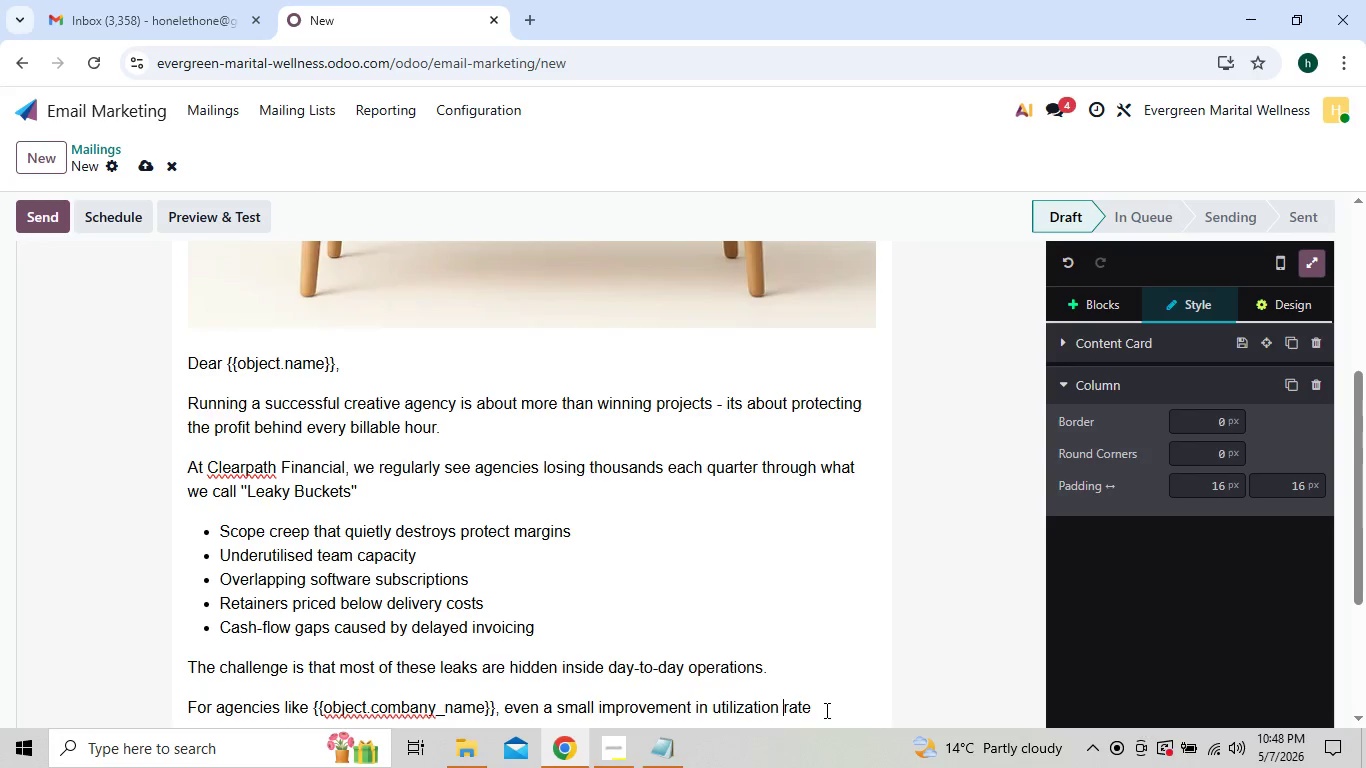 
key(ArrowRight)
 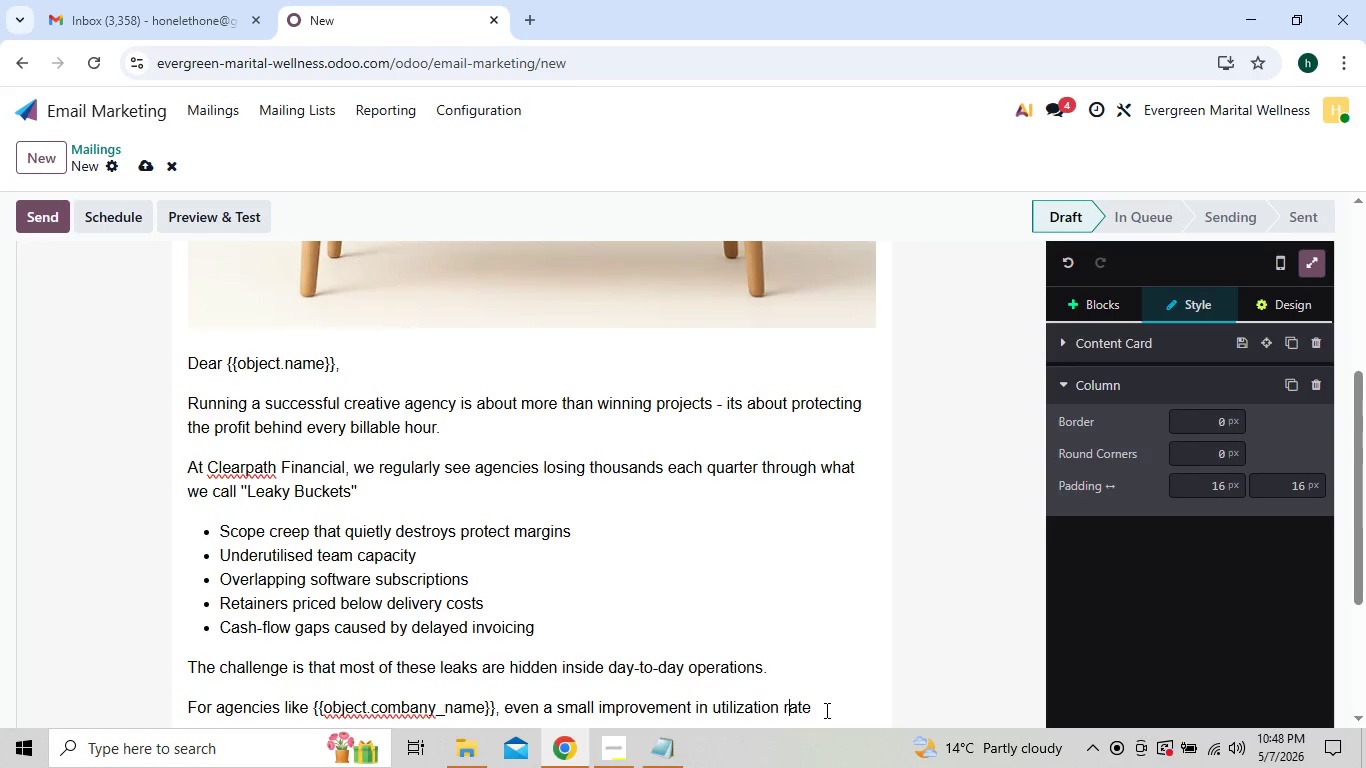 
key(ArrowRight)
 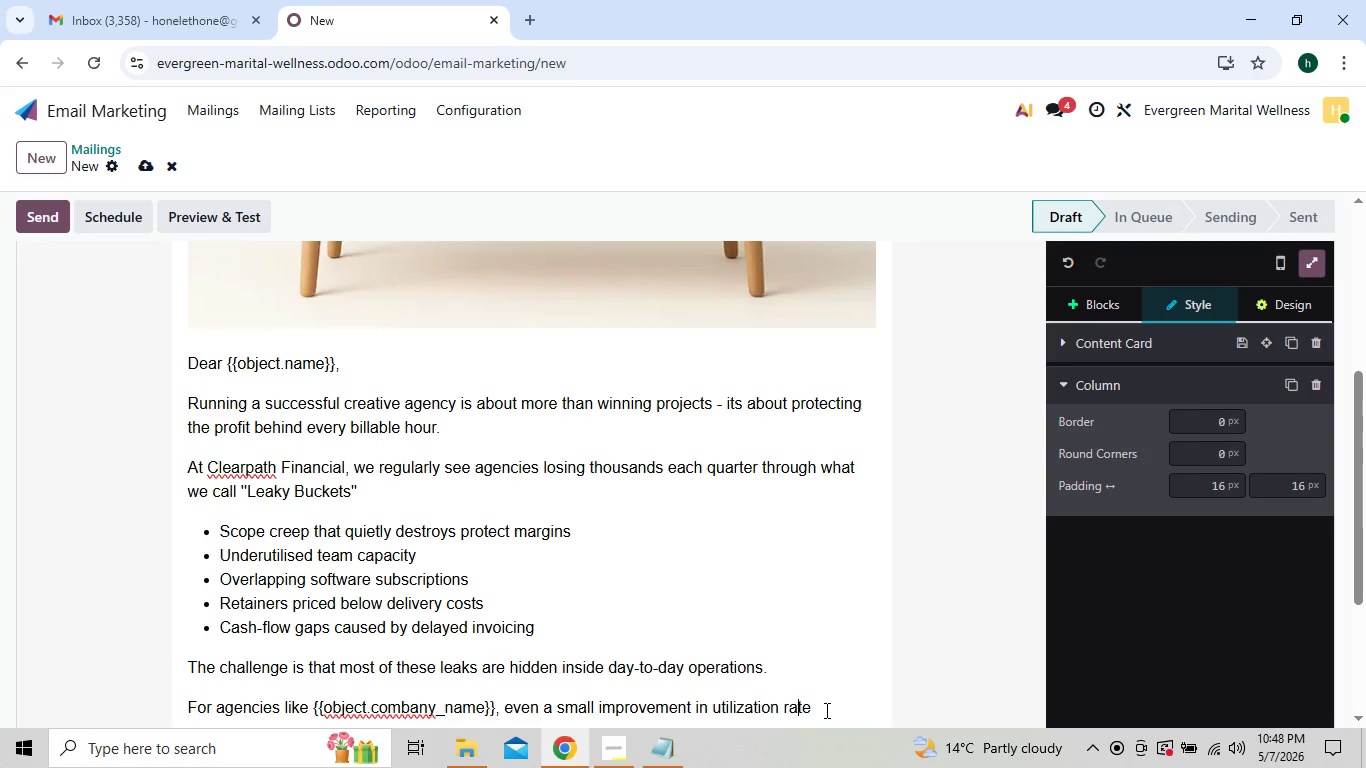 
key(ArrowRight)
 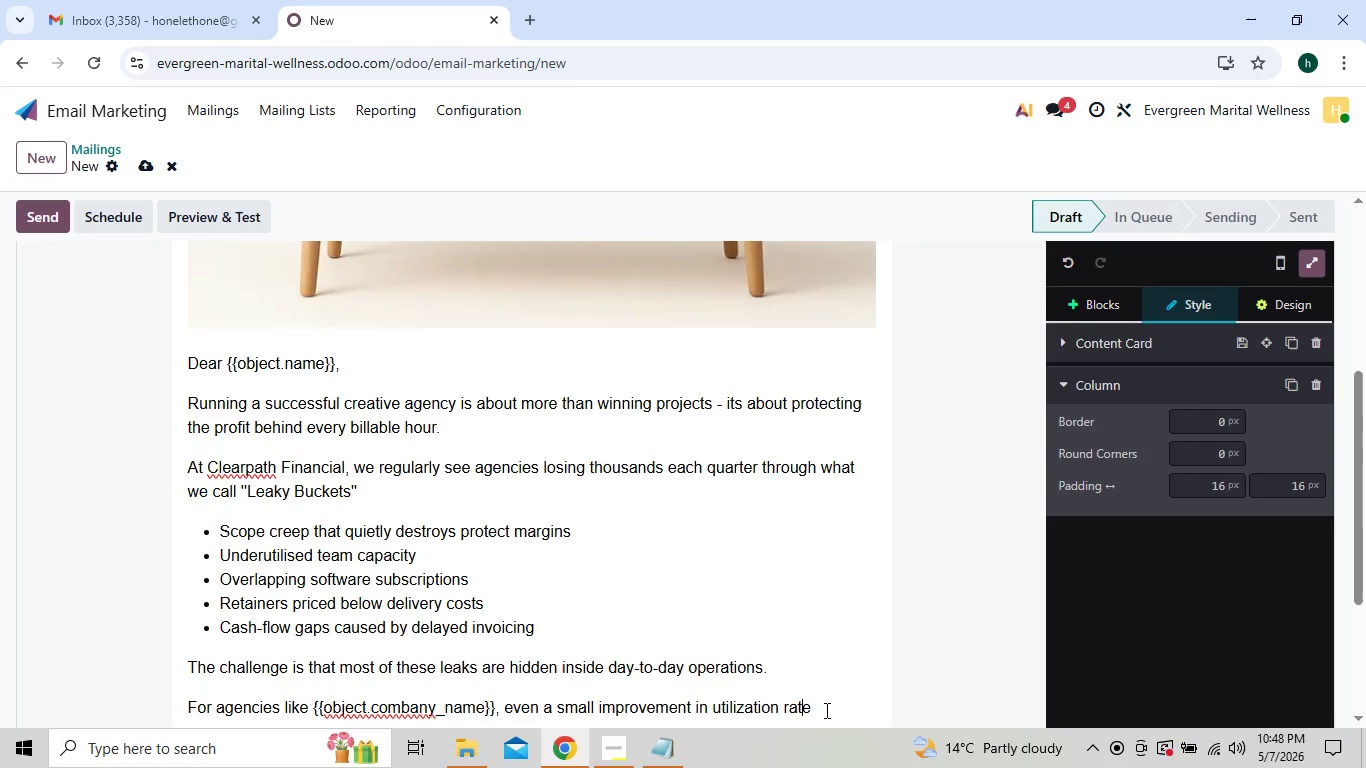 
key(ArrowRight)
 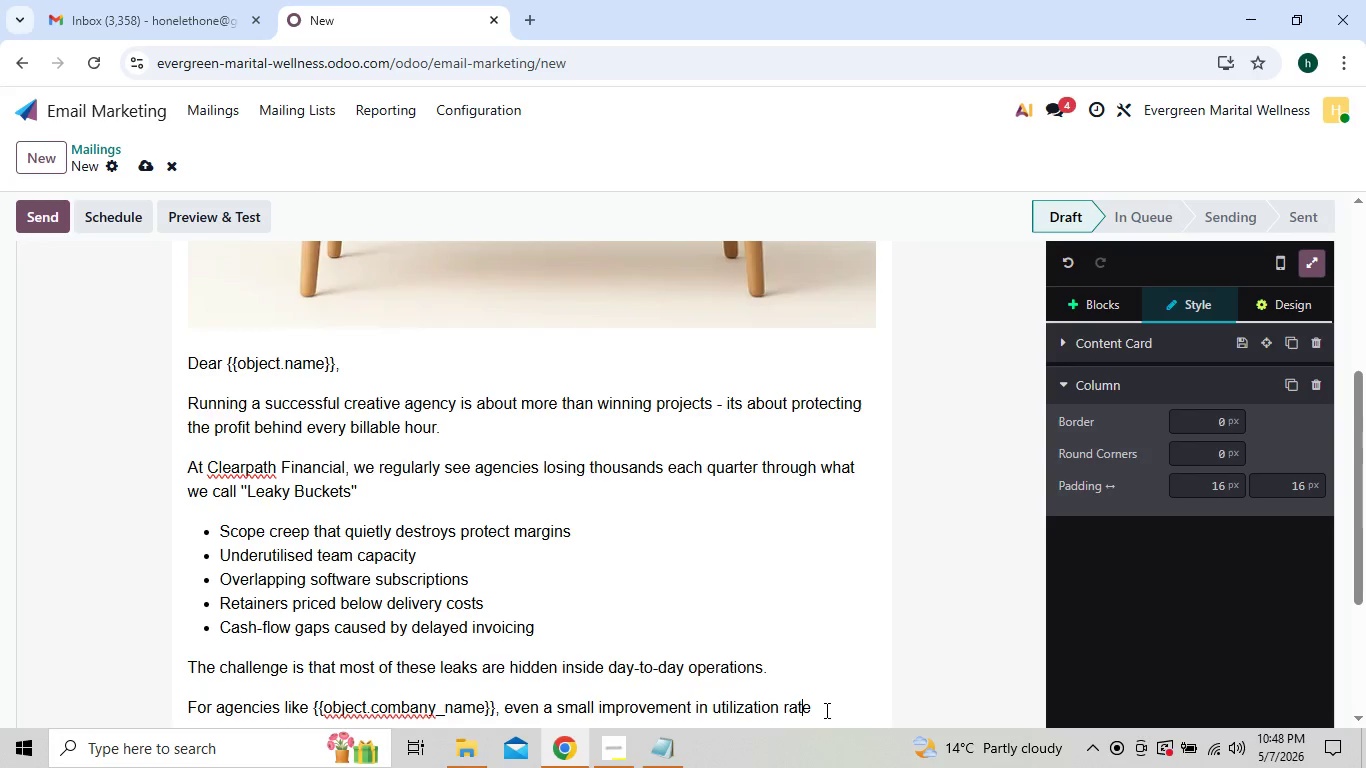 
key(ArrowRight)
 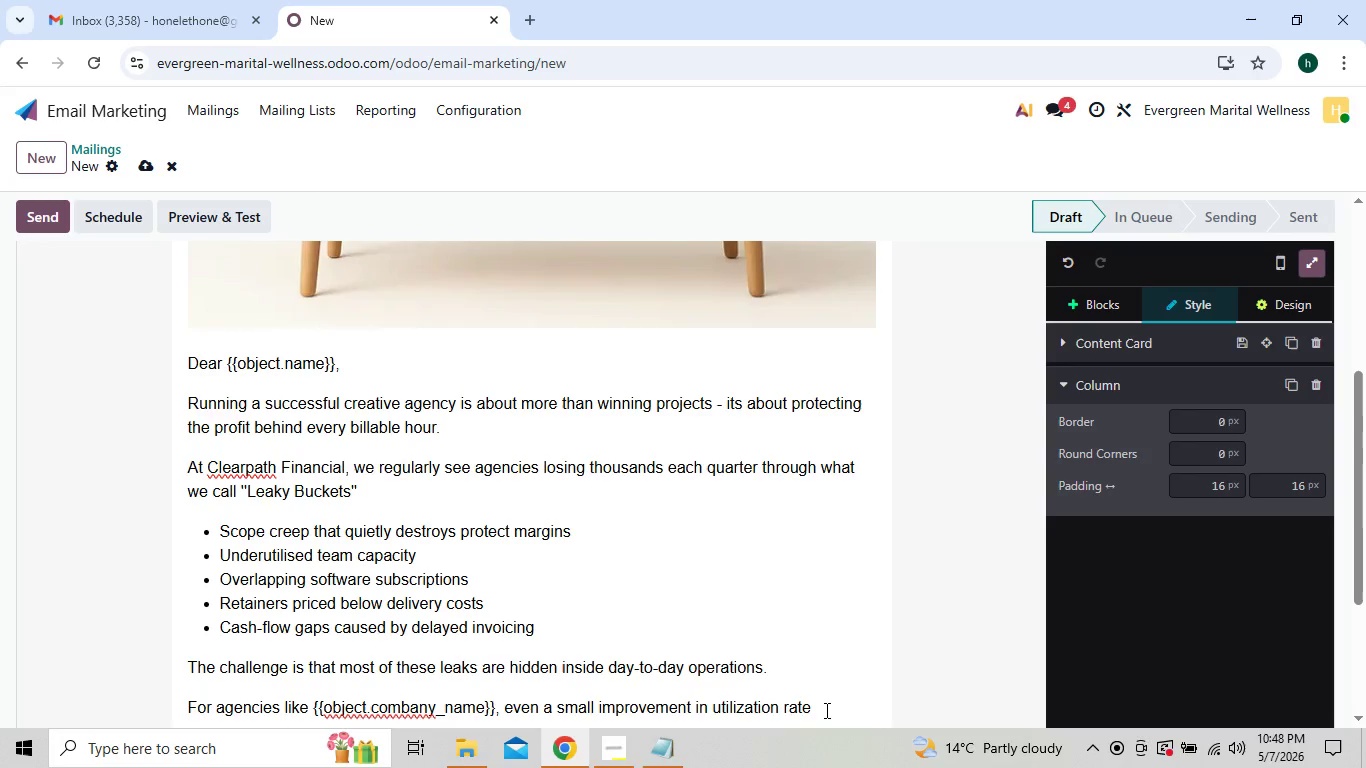 
key(Space)
 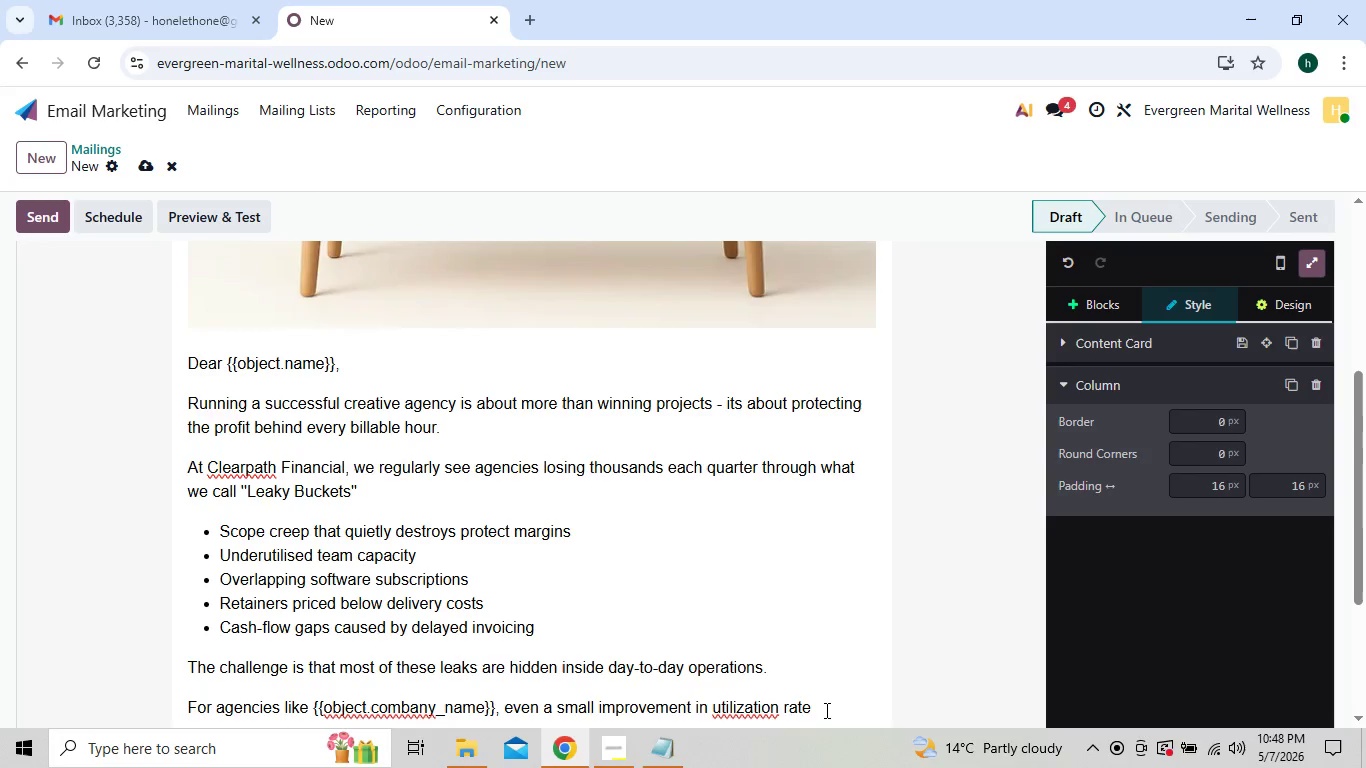 
type(or overhead efficiency can significantly increase month)
 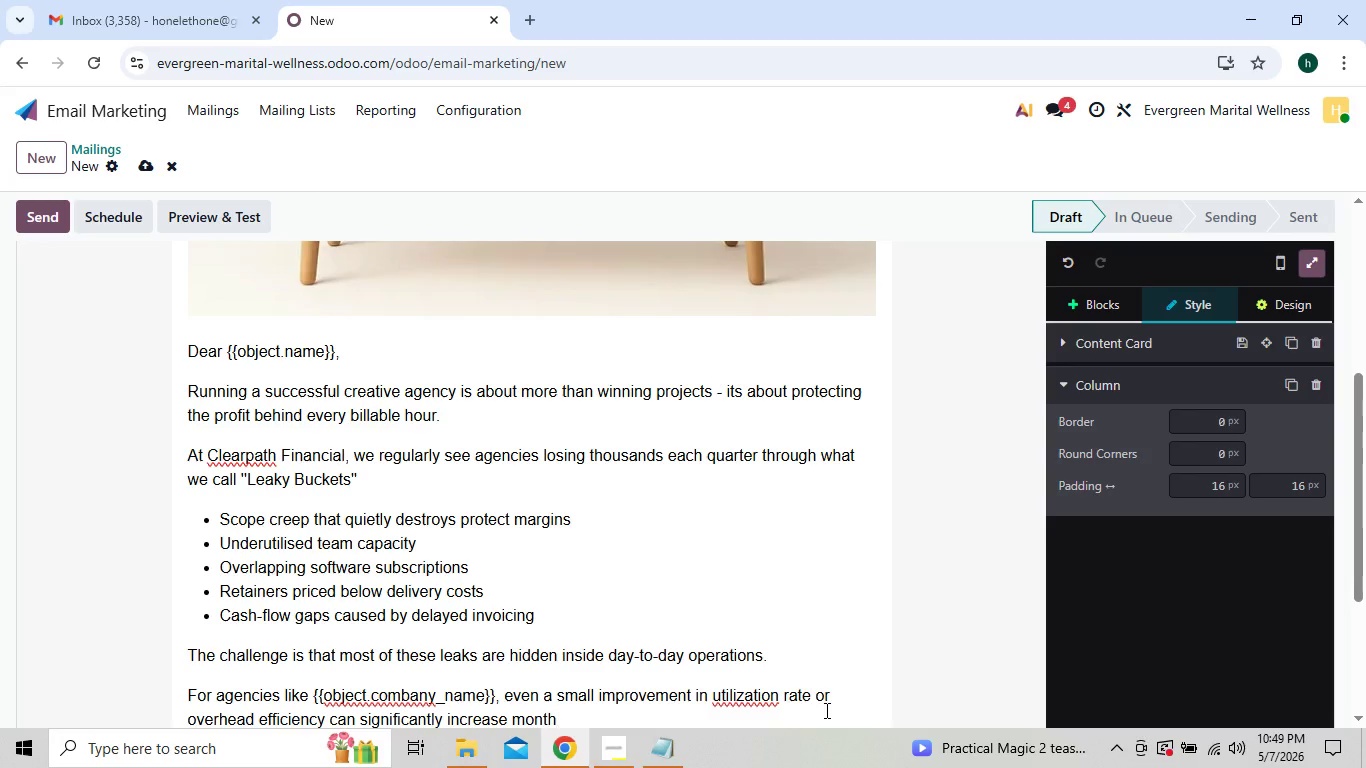 
type(ly cash reserves with )
key(Backspace)
type(out adding new clients,)
key(Backspace)
type(.)
 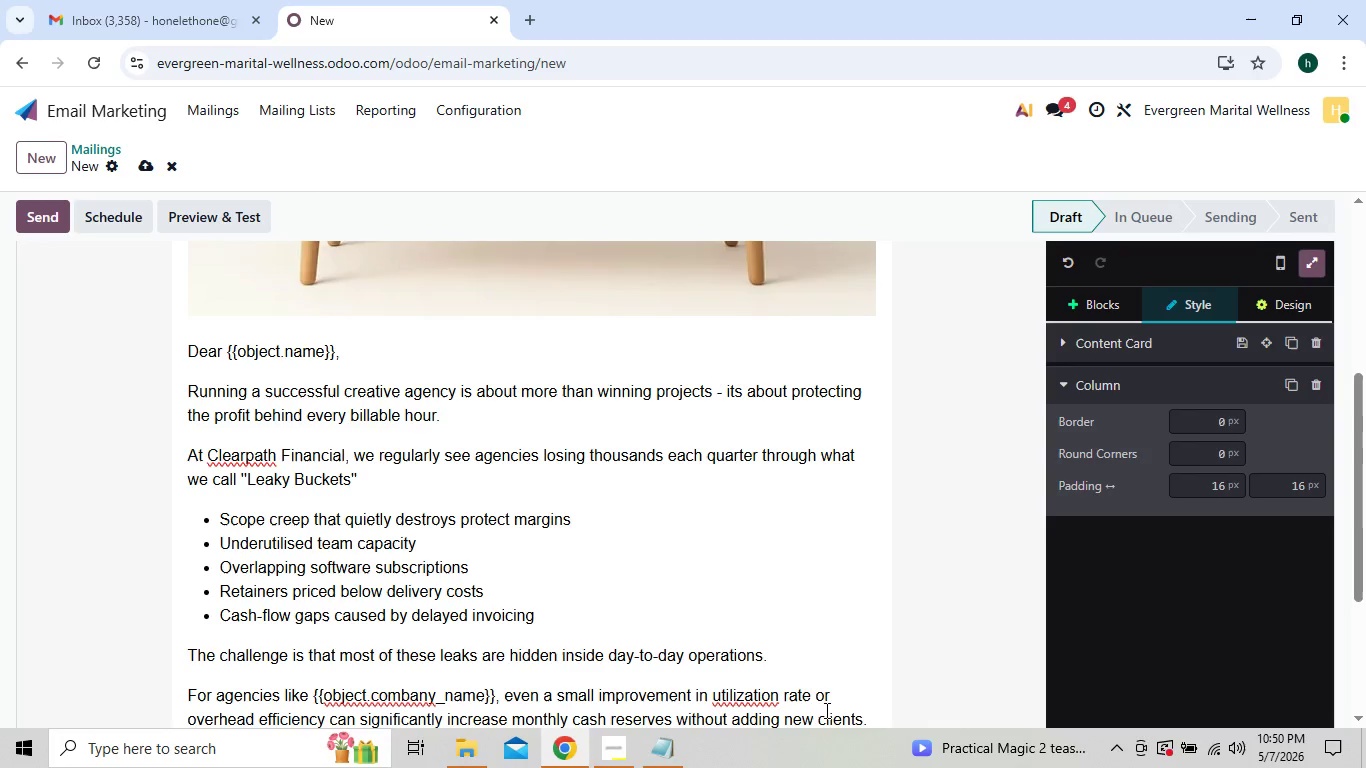 
key(Enter)
 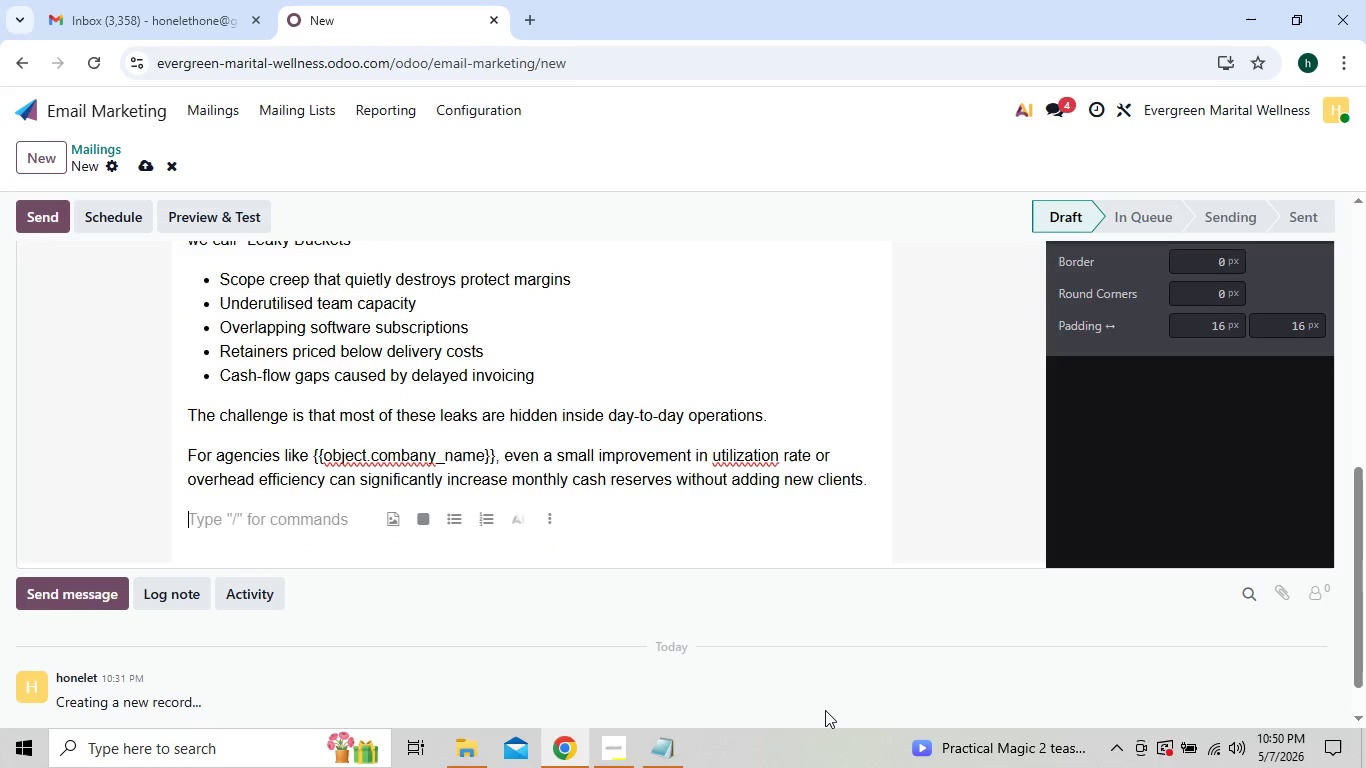 
type(Here's the good news )
key(Backspace)
type(: thewe)
key(Backspace)
key(Backspace)
type(se issue are )
 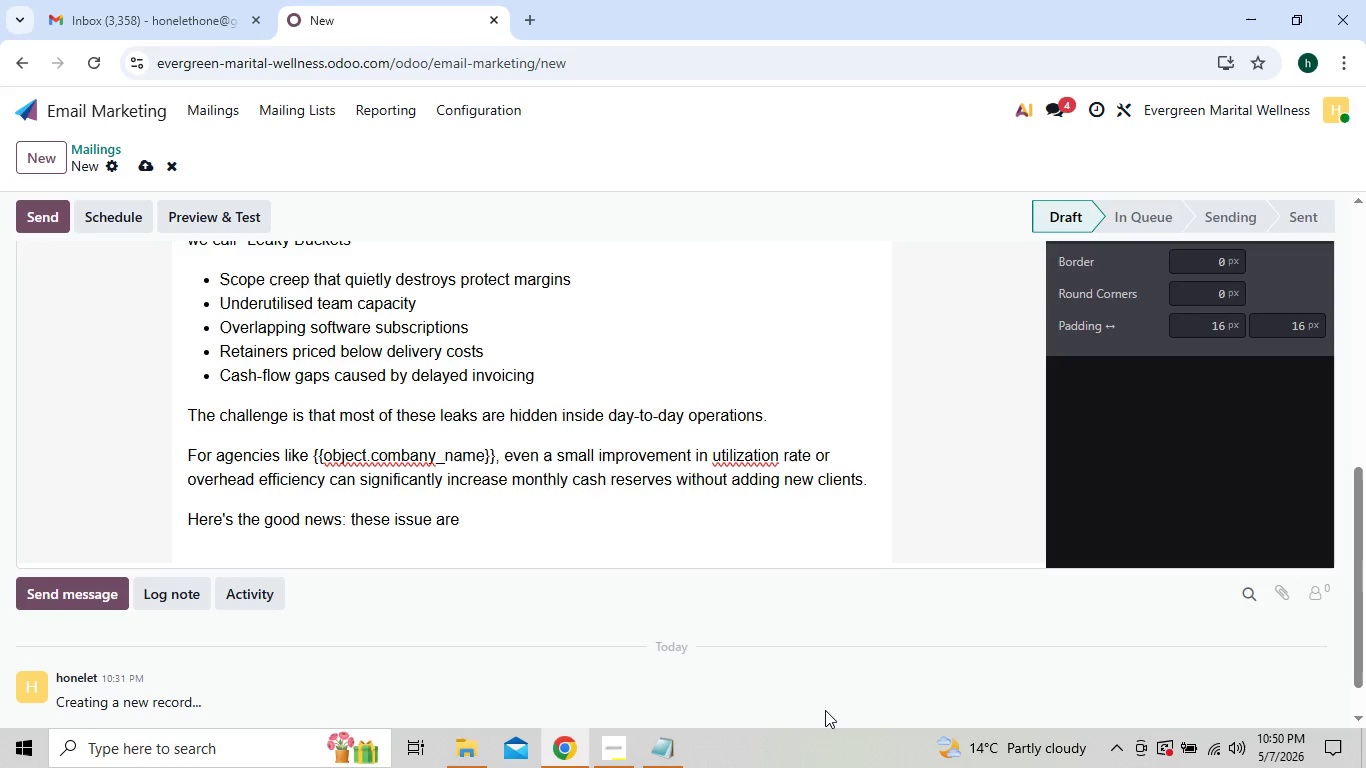 
type(measurable - and fixable)
 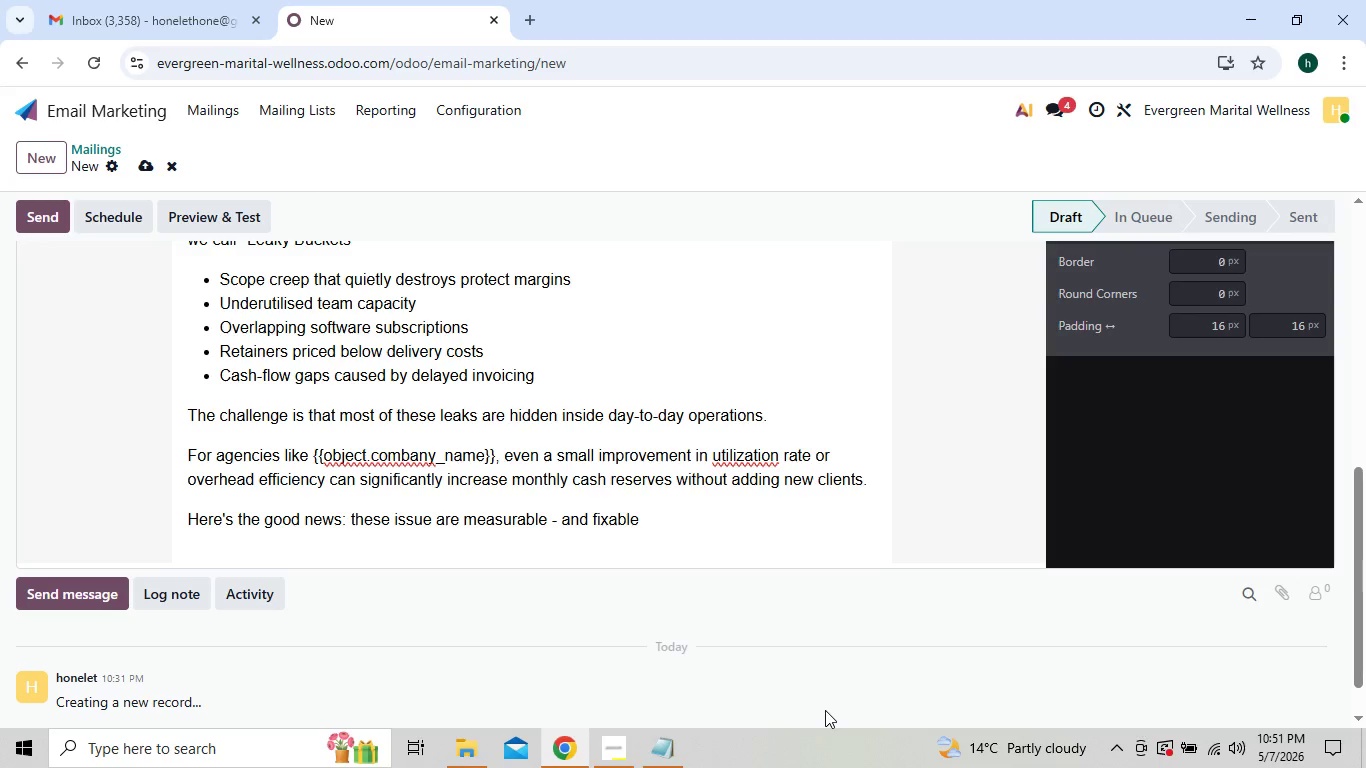 
key(Period)
 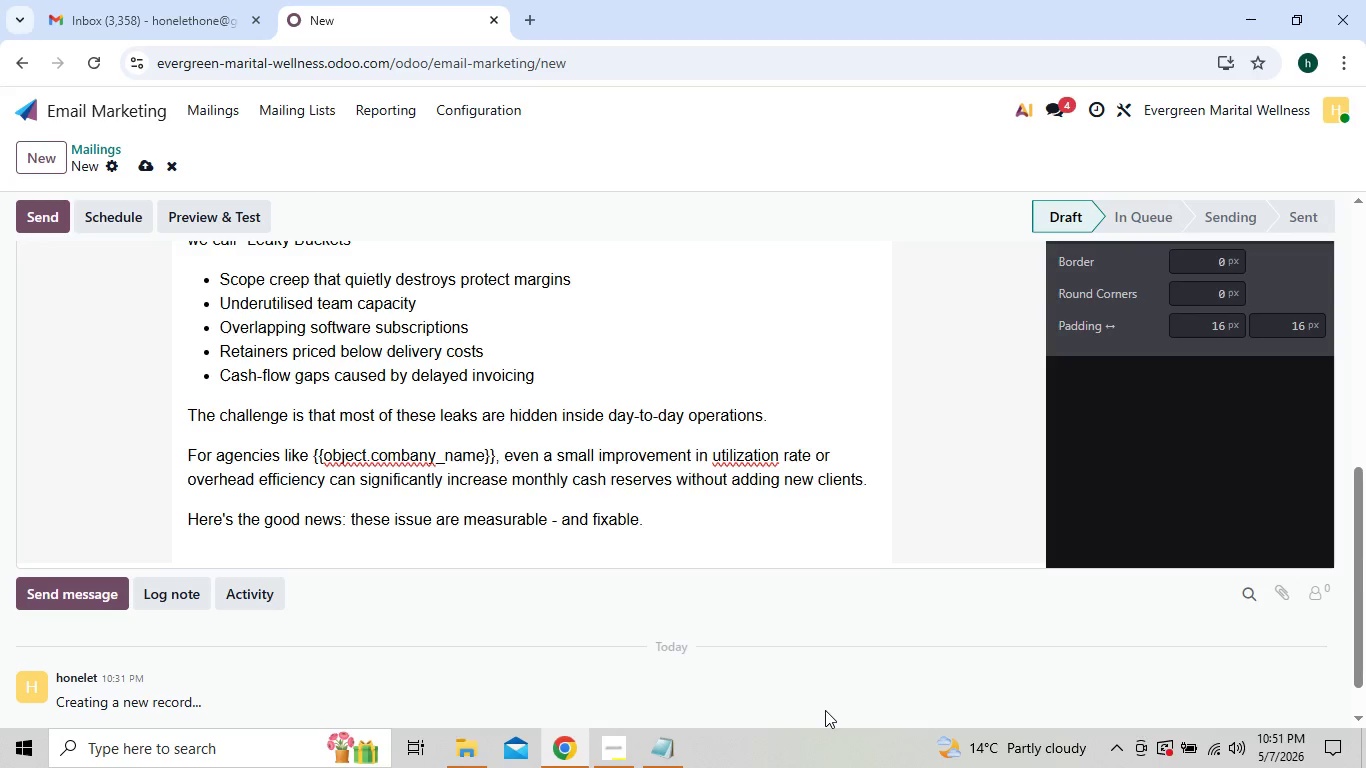 
key(Enter)
 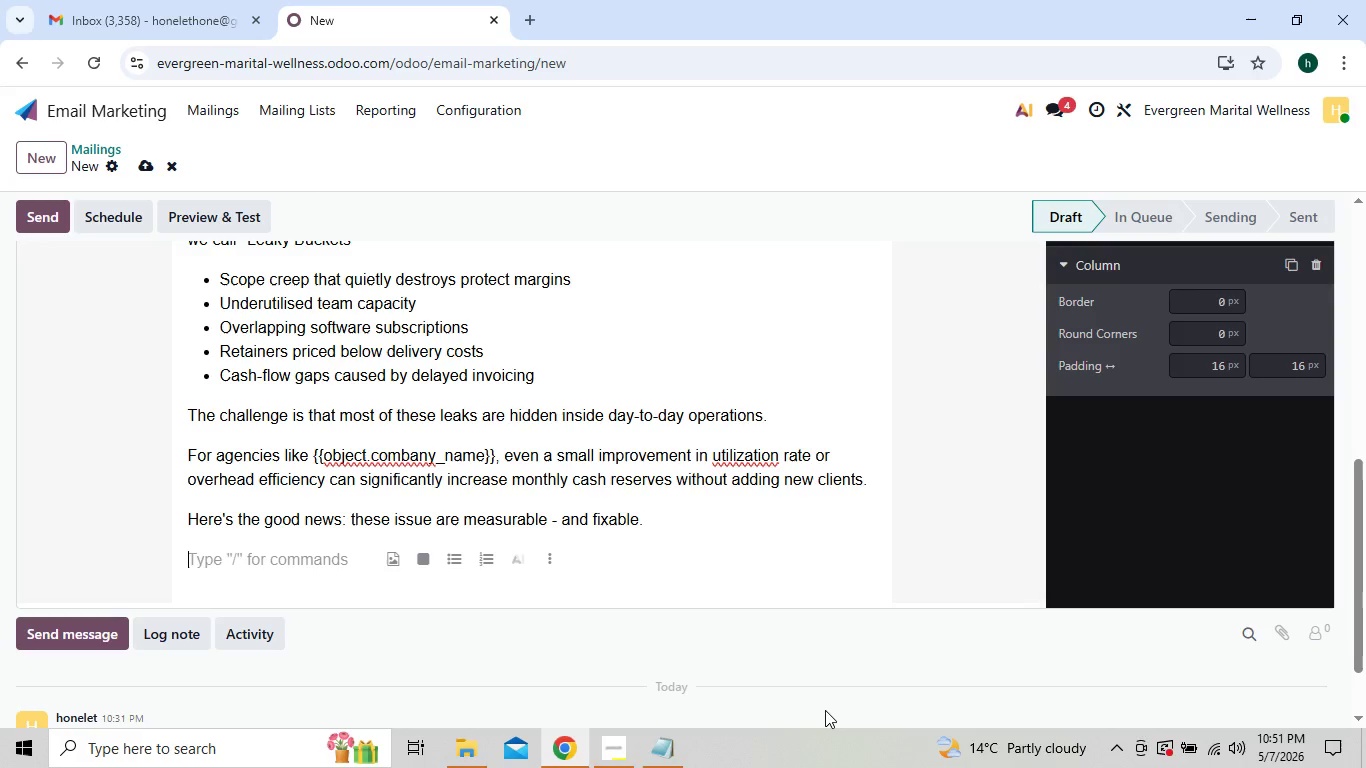 
type(Our e)
key(Backspace)
type(teq)
key(Backspace)
type(am)
 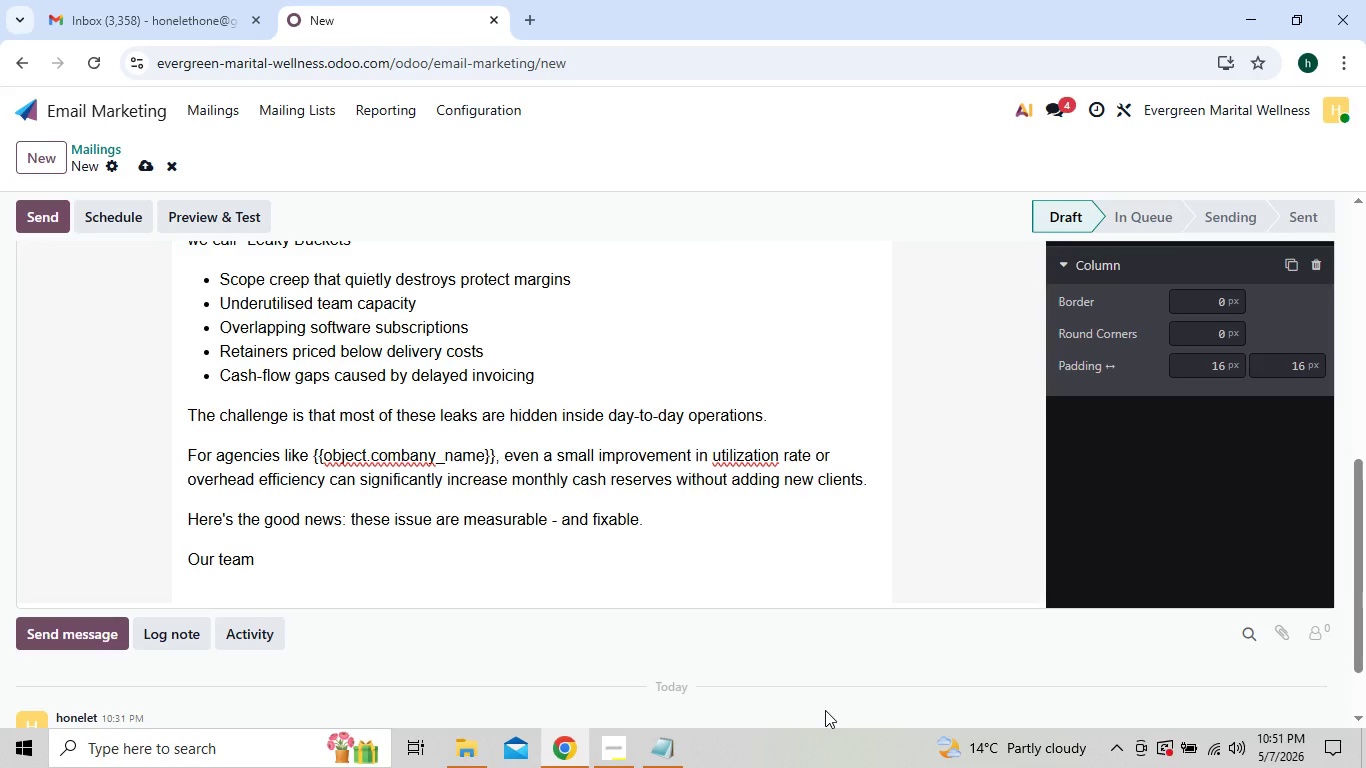 
type(c)
key(Backspace)
type( creaed)
key(Backspace)
key(Backspace)
type(ted a simble framework)
 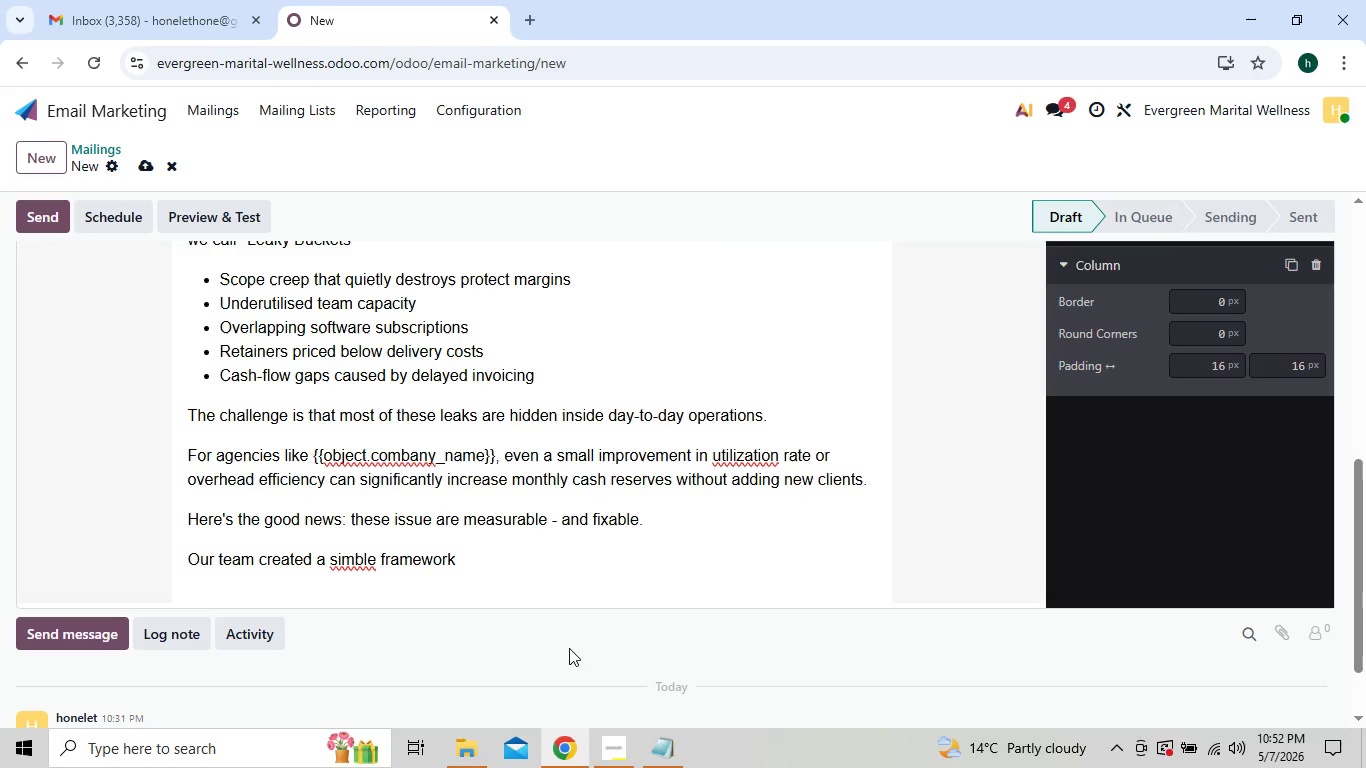 
left_click([363, 558])
 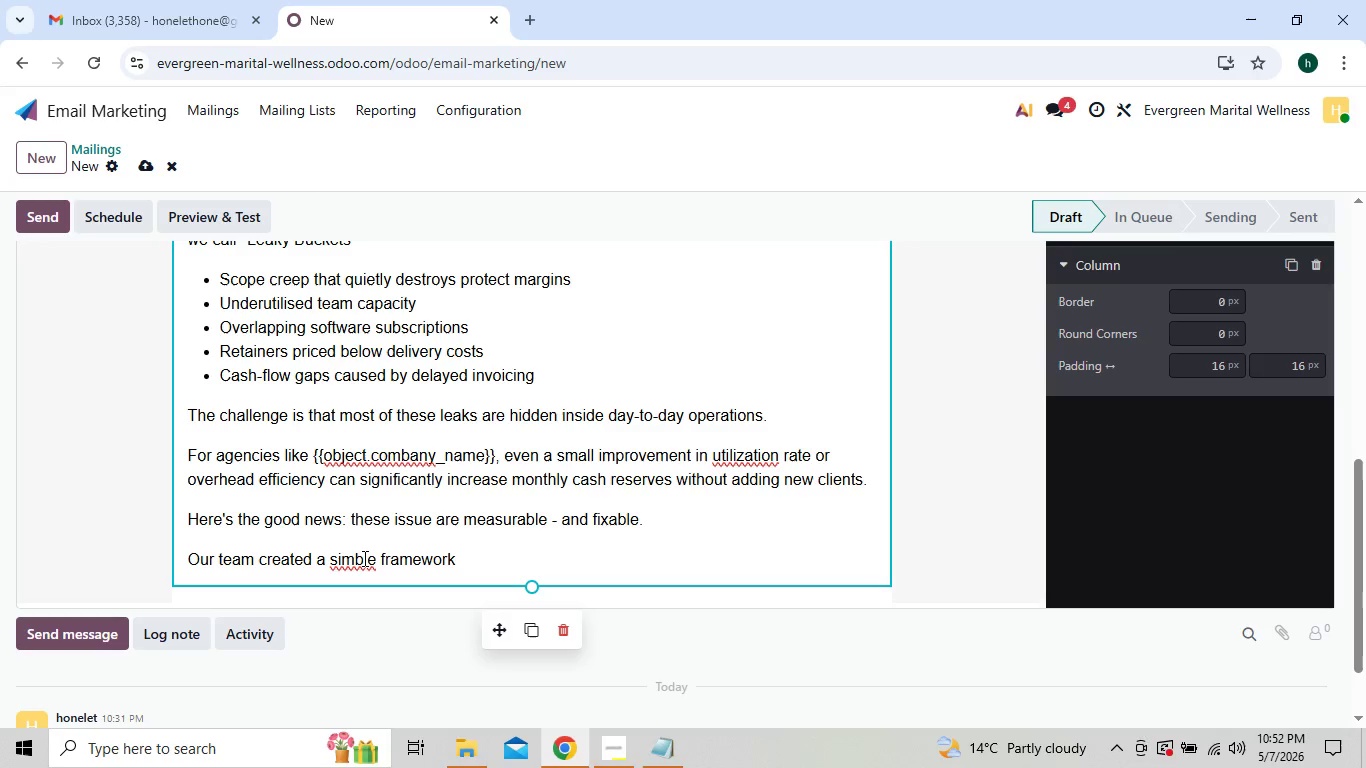 
key(Backspace)
 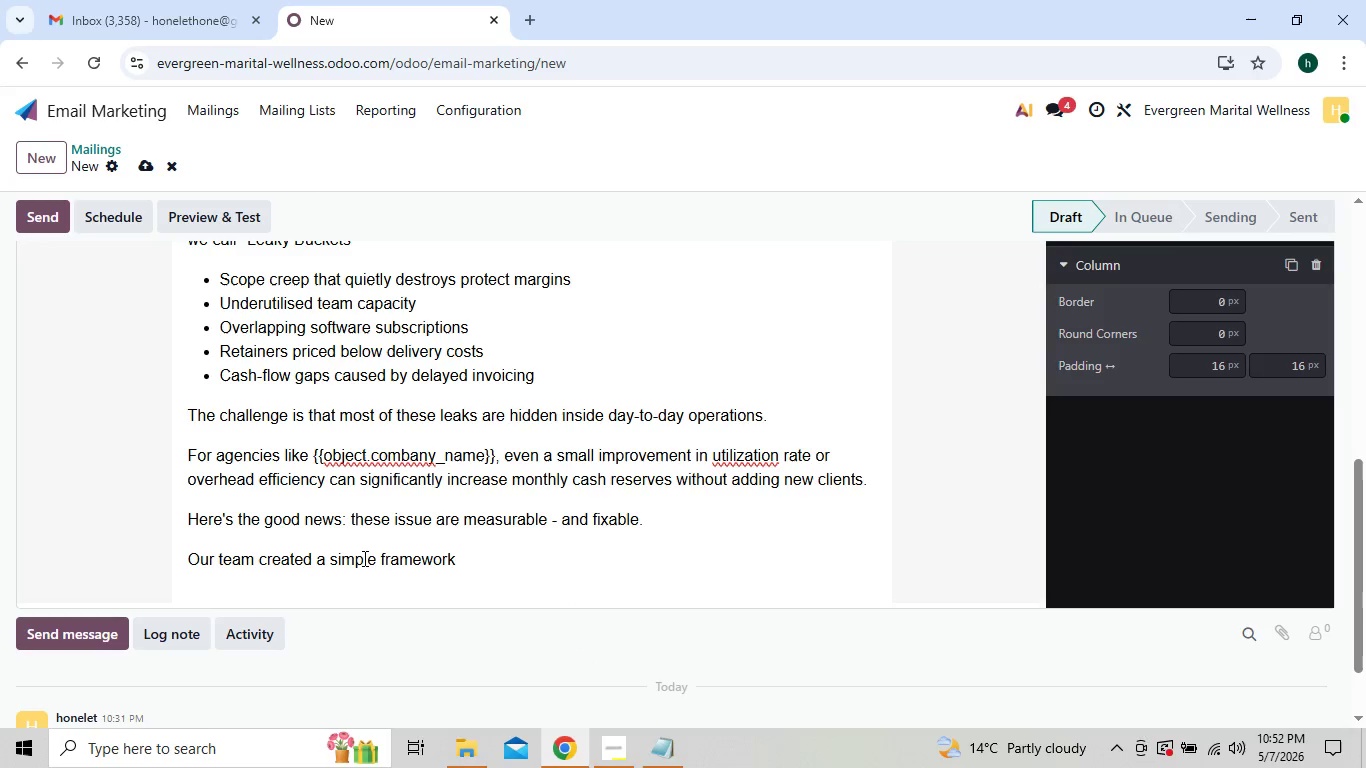 
key(P)
 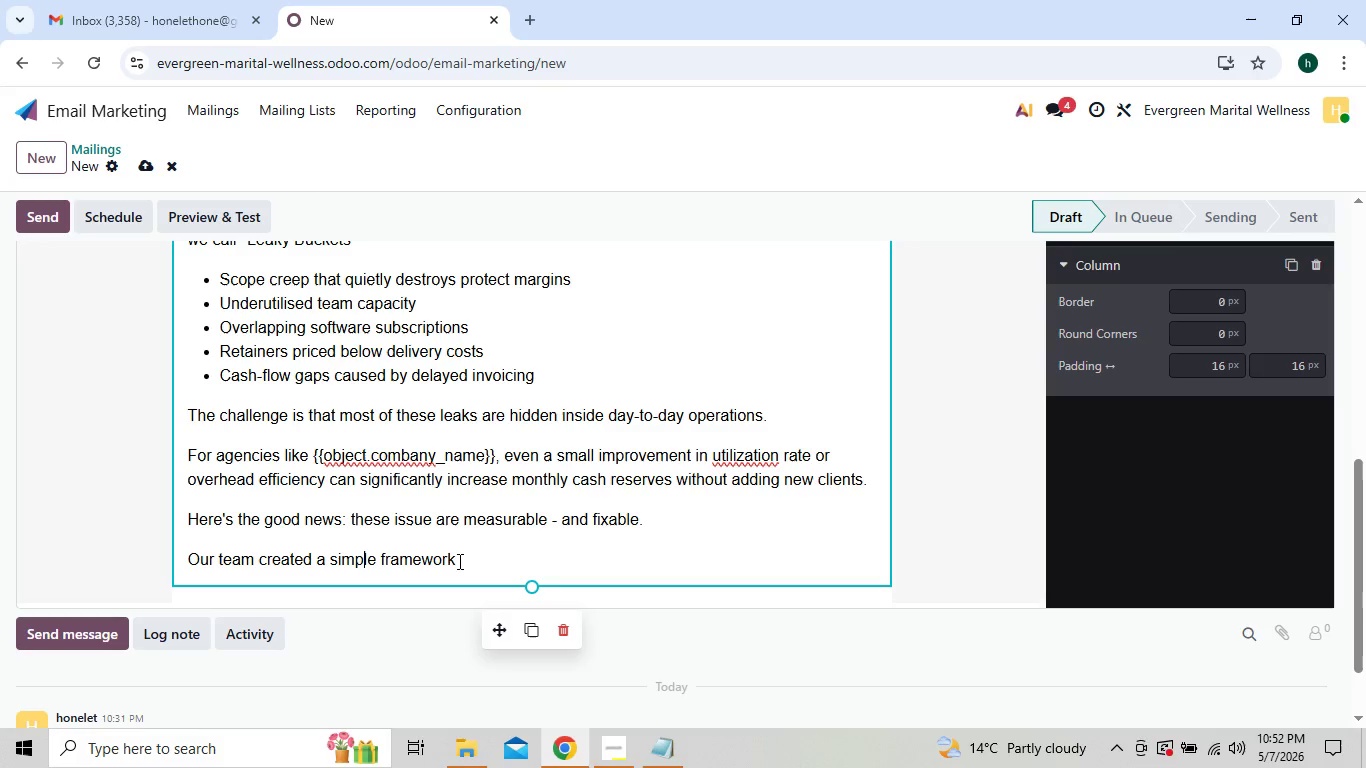 
left_click([464, 555])
 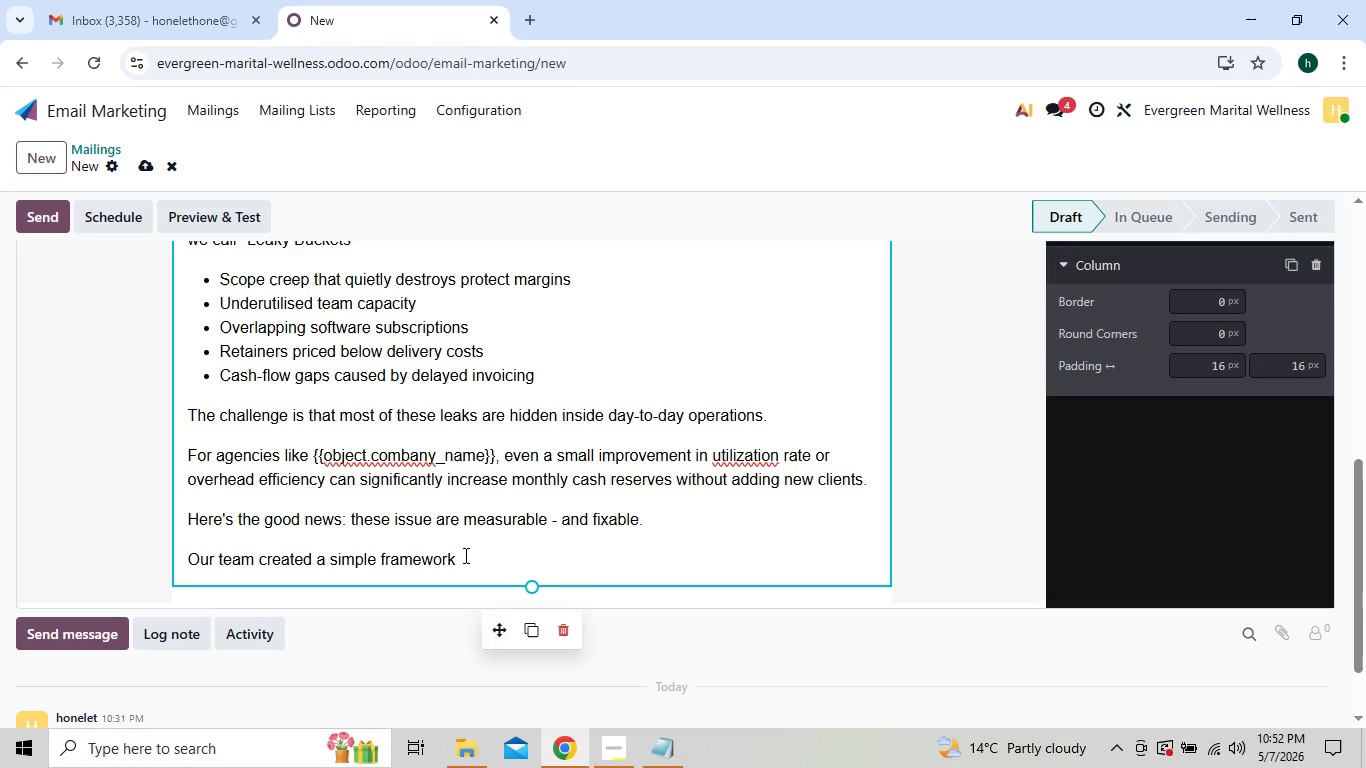 
type( ton)
key(Backspace)
type( help )
 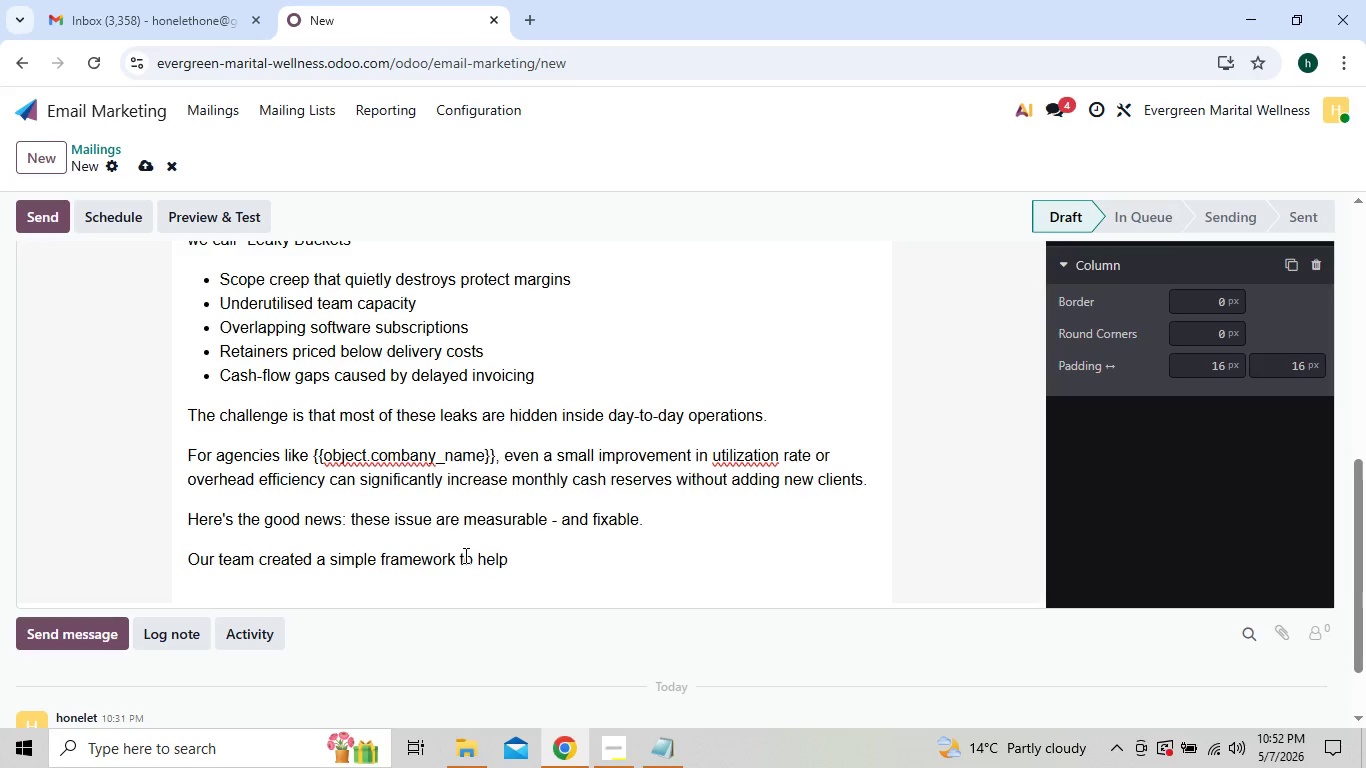 
wait(12.23)
 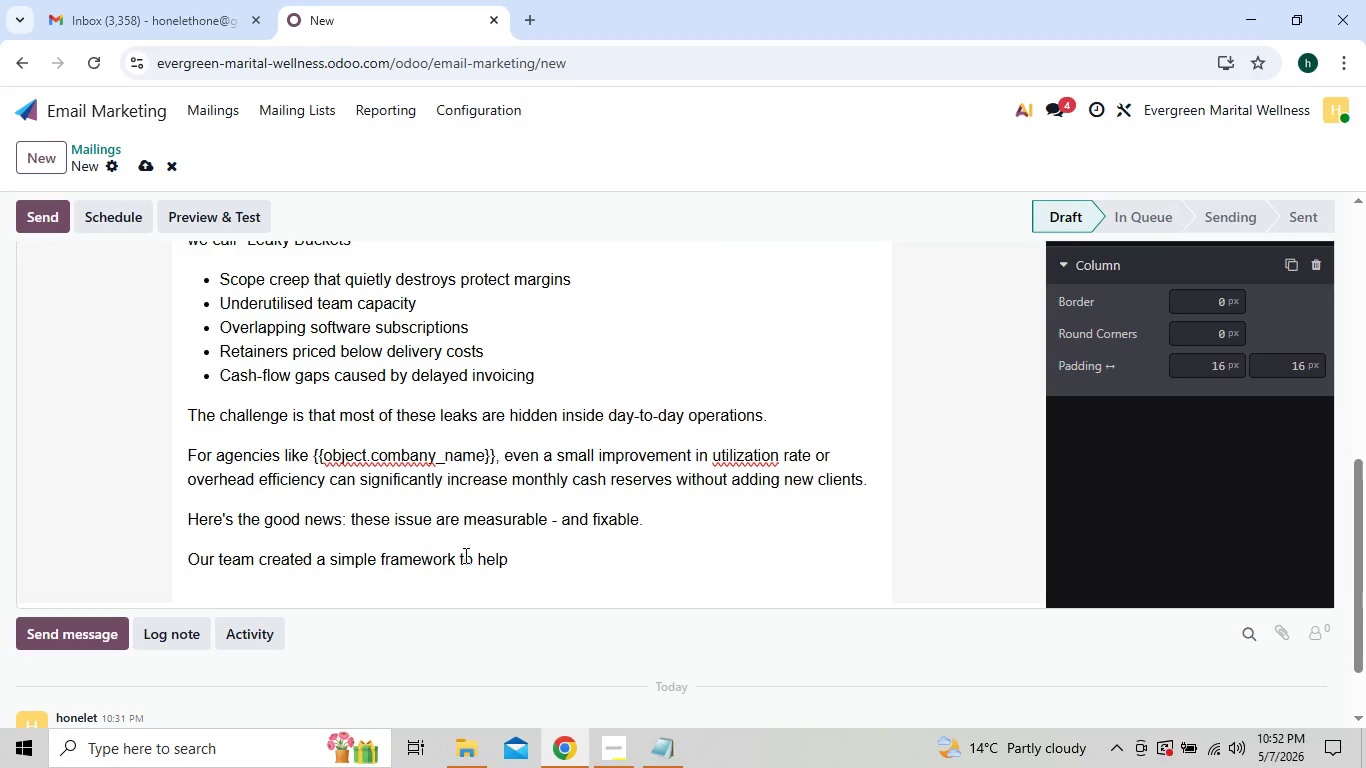 
type(crea)
 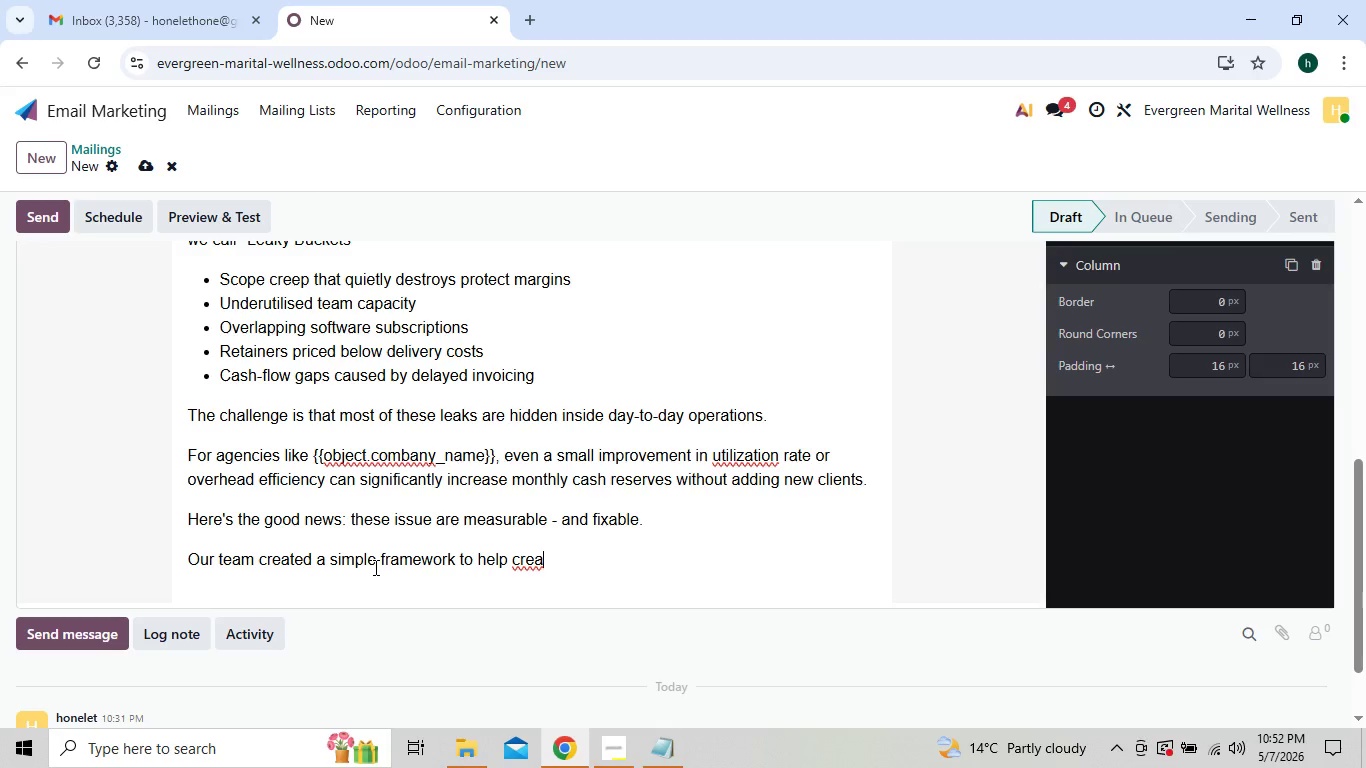 
type(tive )
 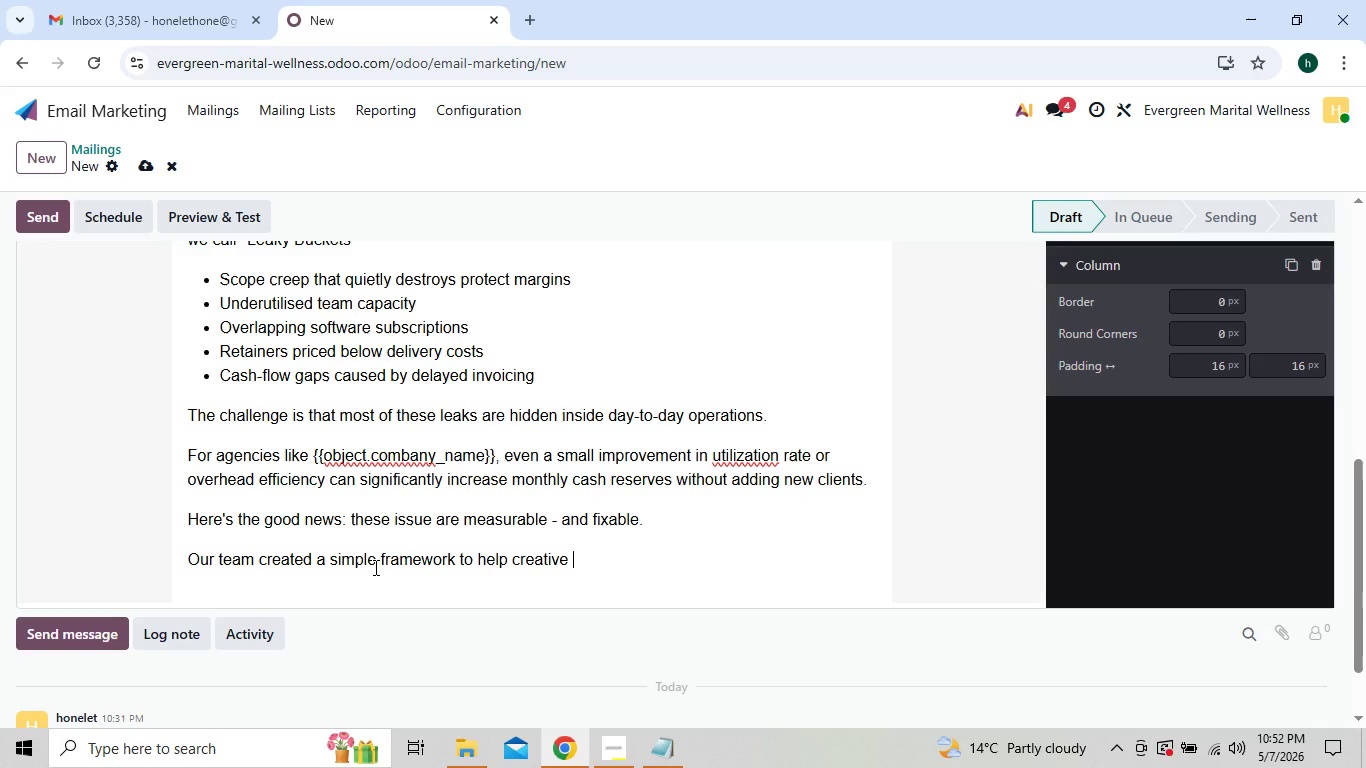 
wait(7.16)
 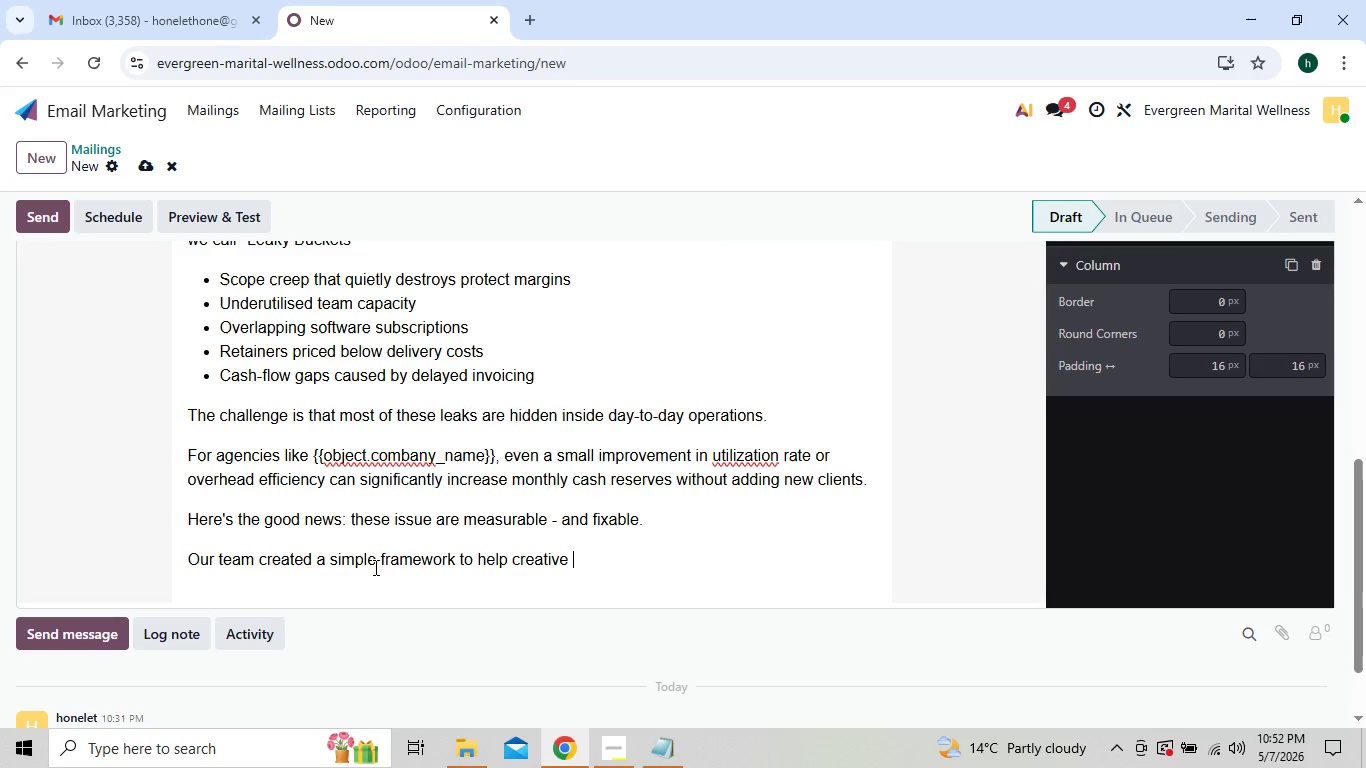 
type(agencies identify)
 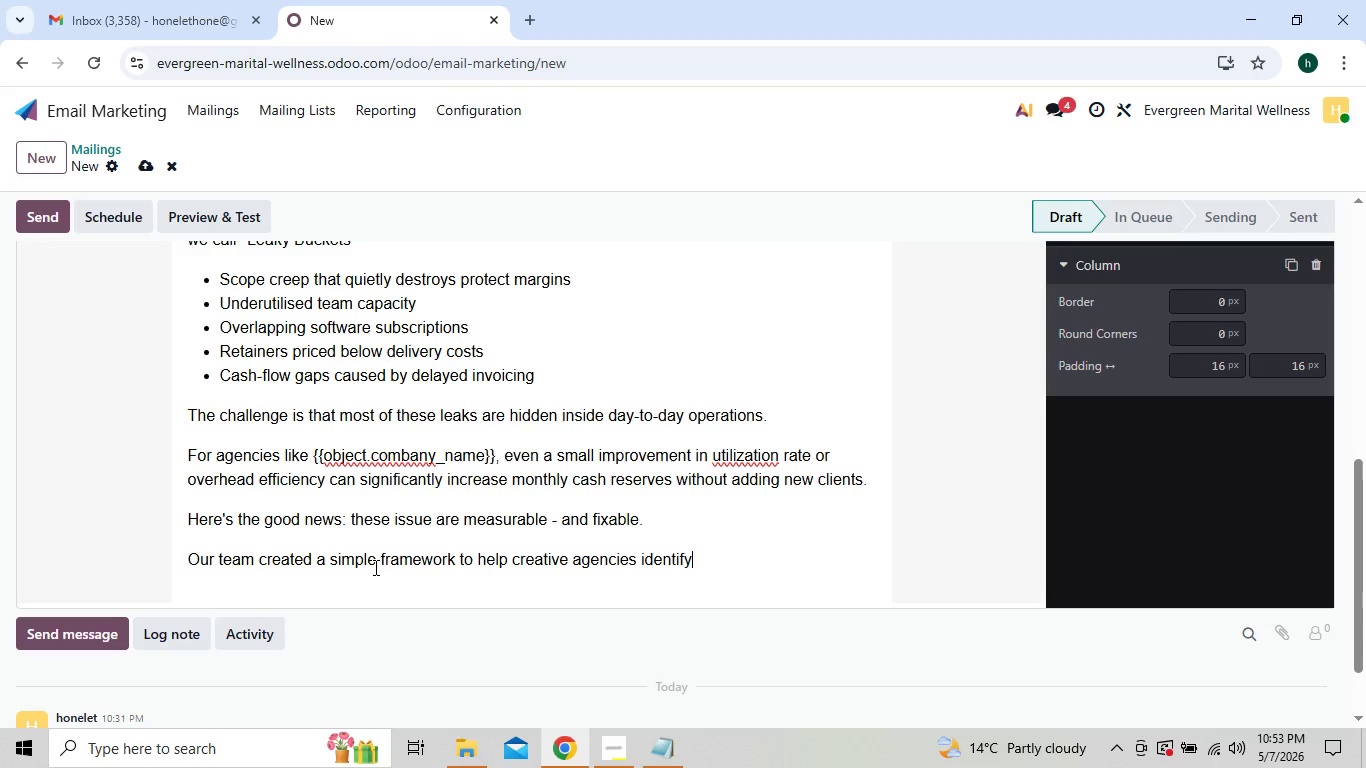 
key(Shift+Semicolon)
 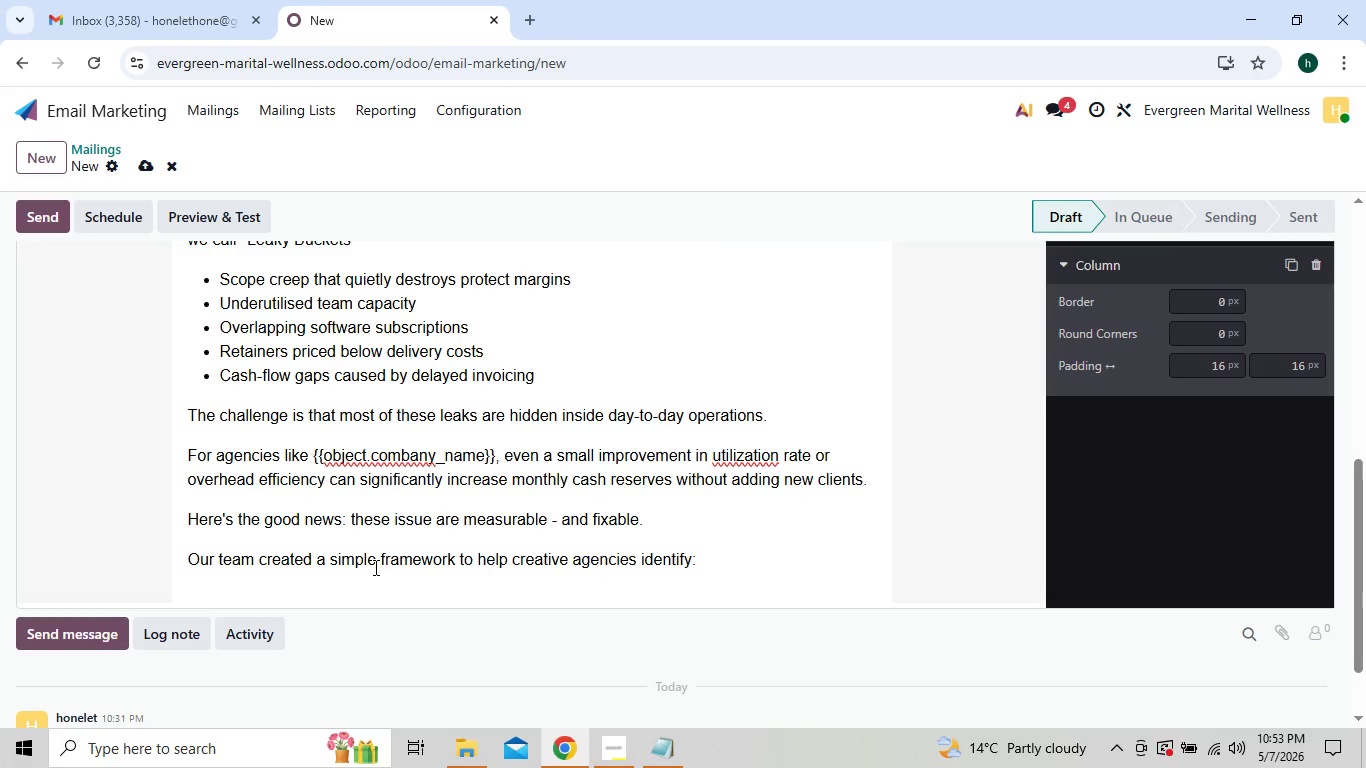 
key(Enter)
 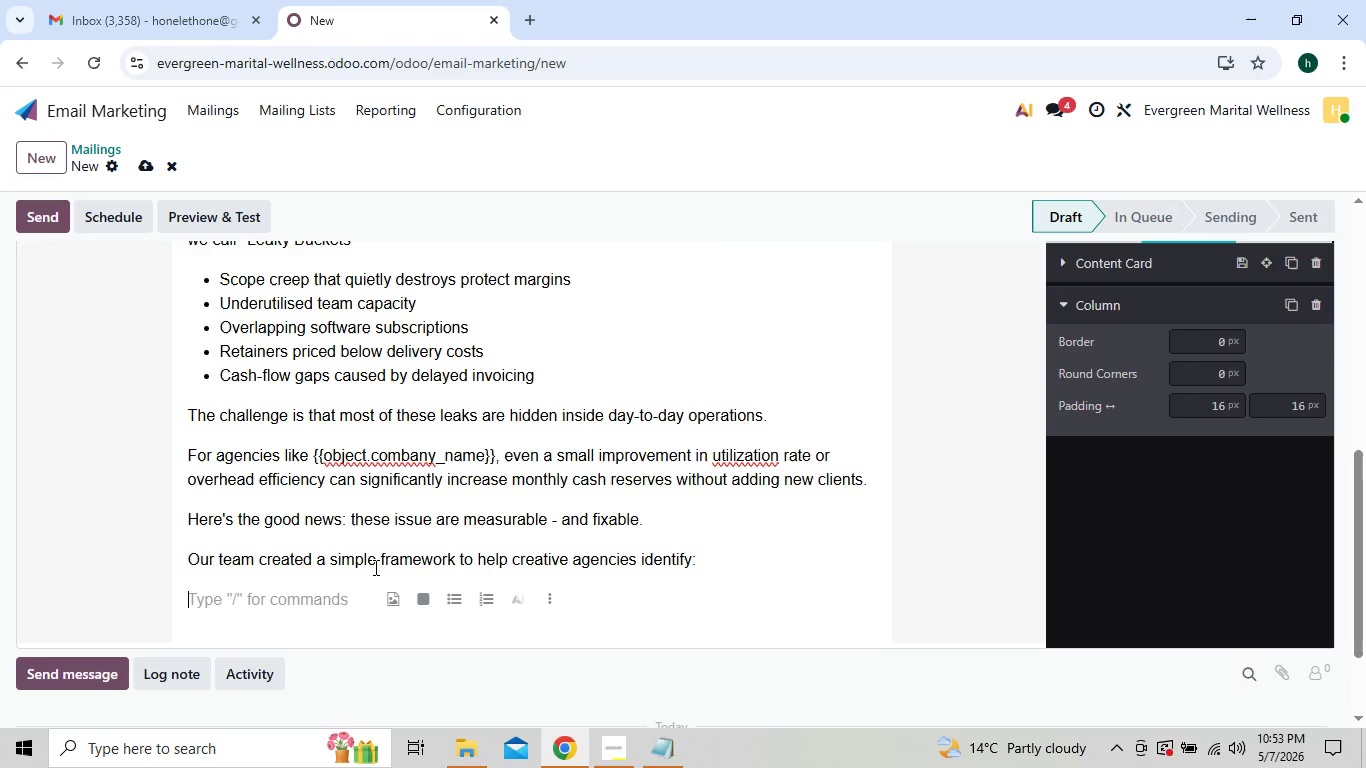 
type(/bul)
 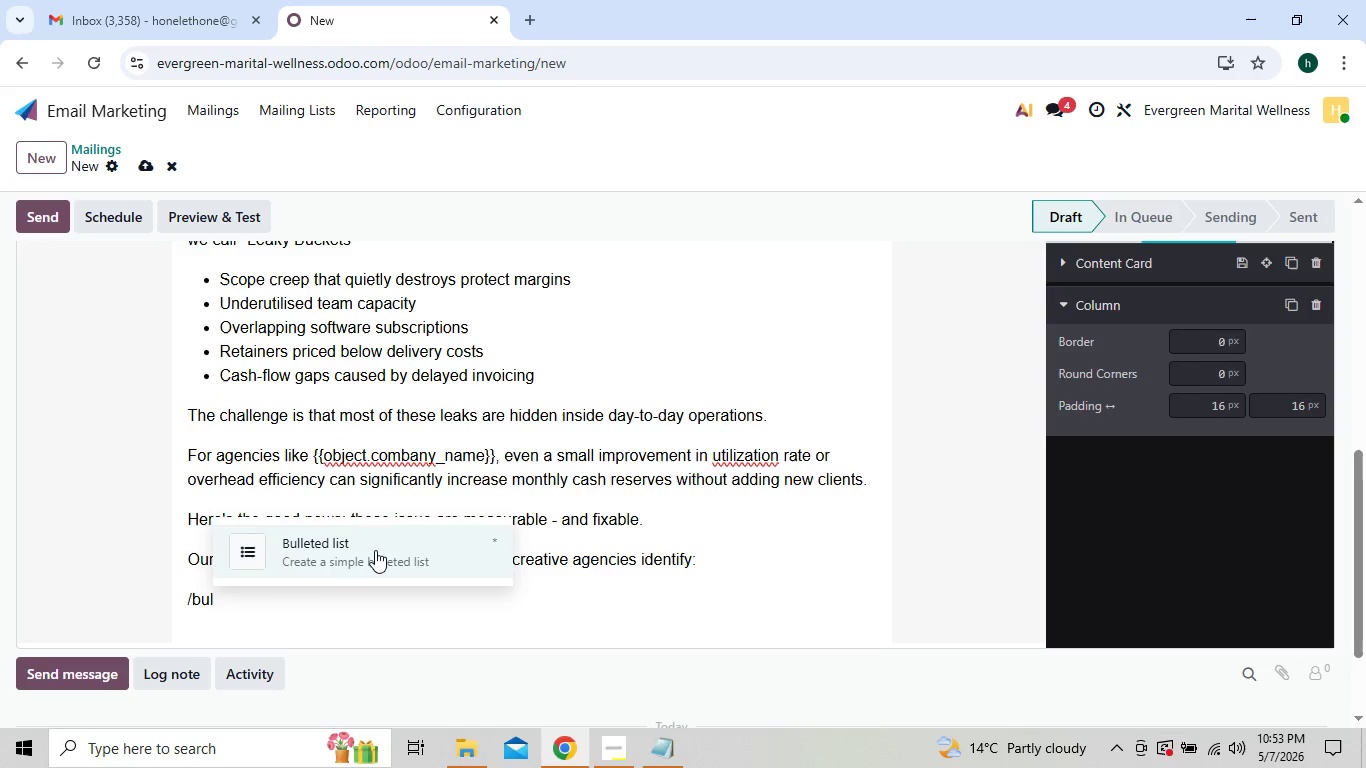 
left_click([375, 550])
 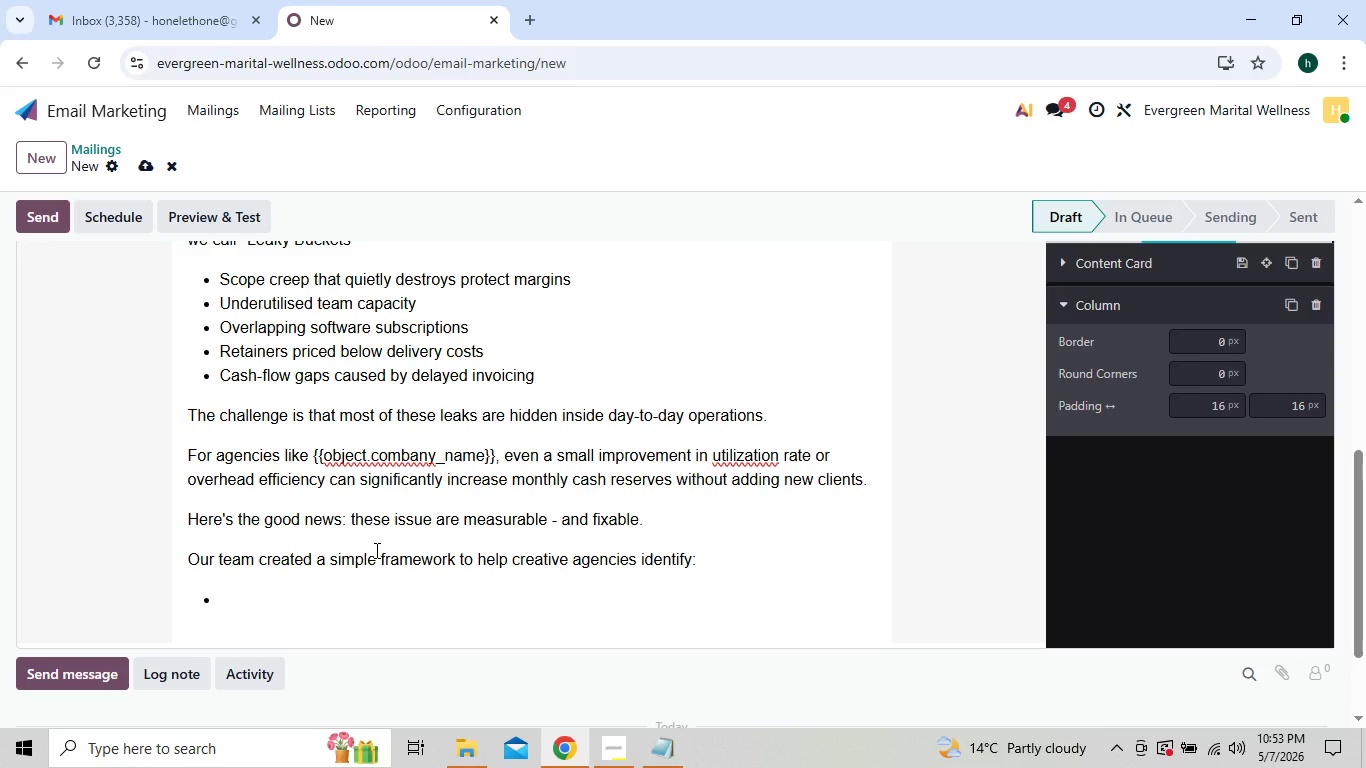 
type(mar)
 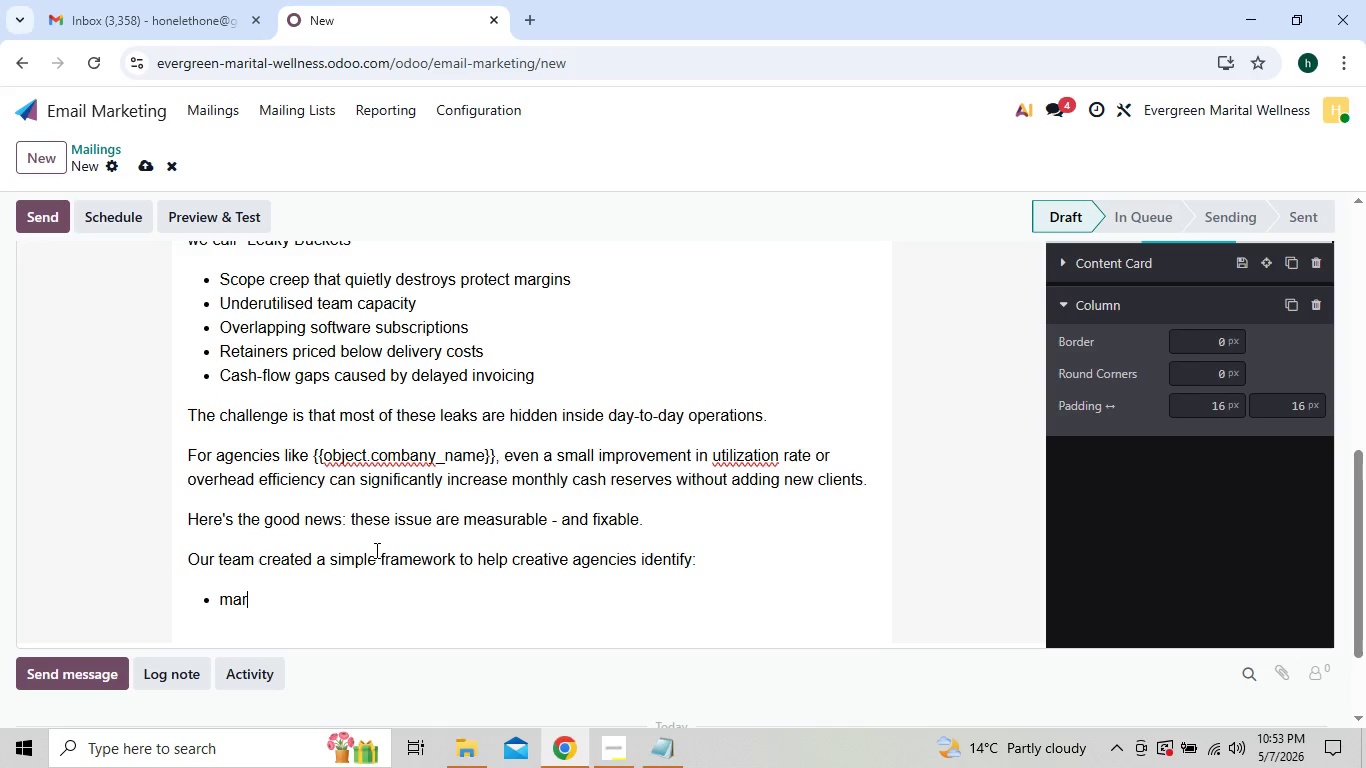 
key(Backspace)
key(Backspace)
key(Backspace)
type(Margin-draining processes)
 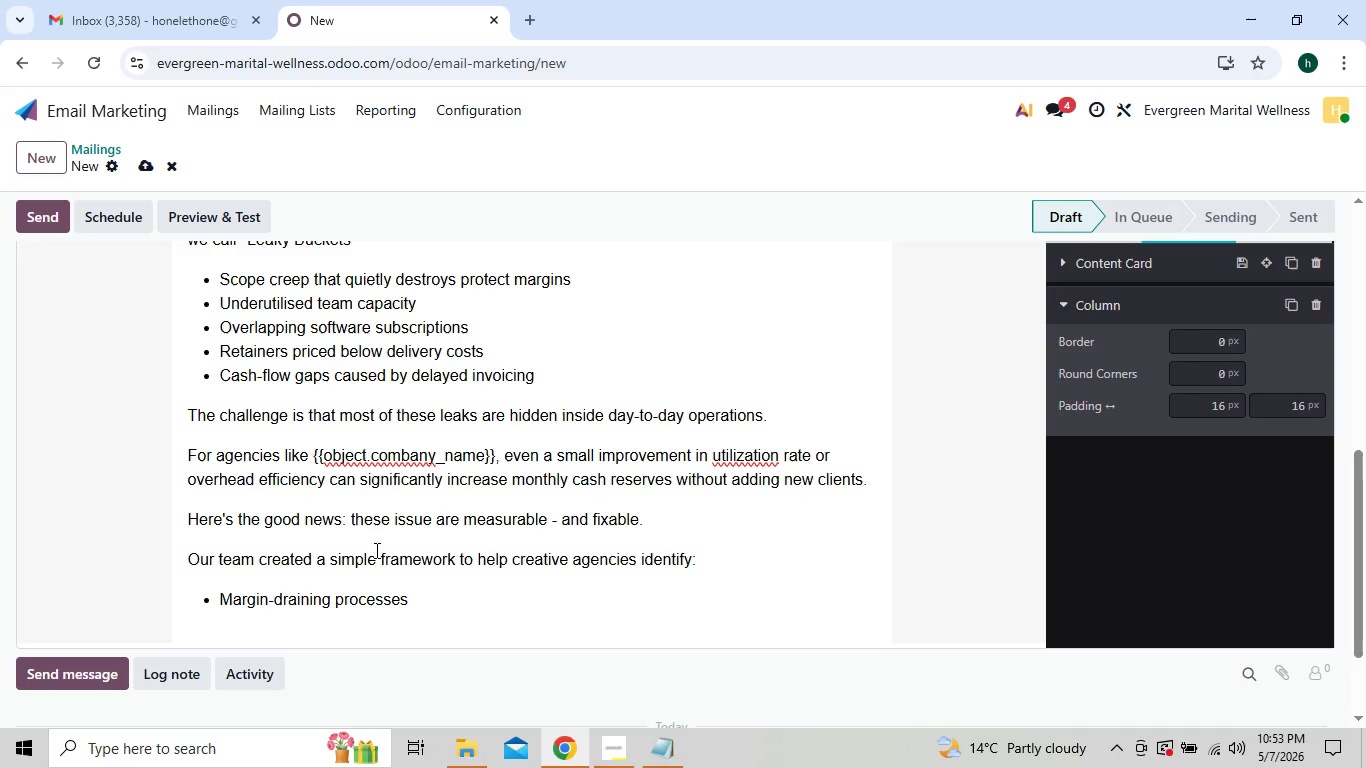 
key(Enter)
 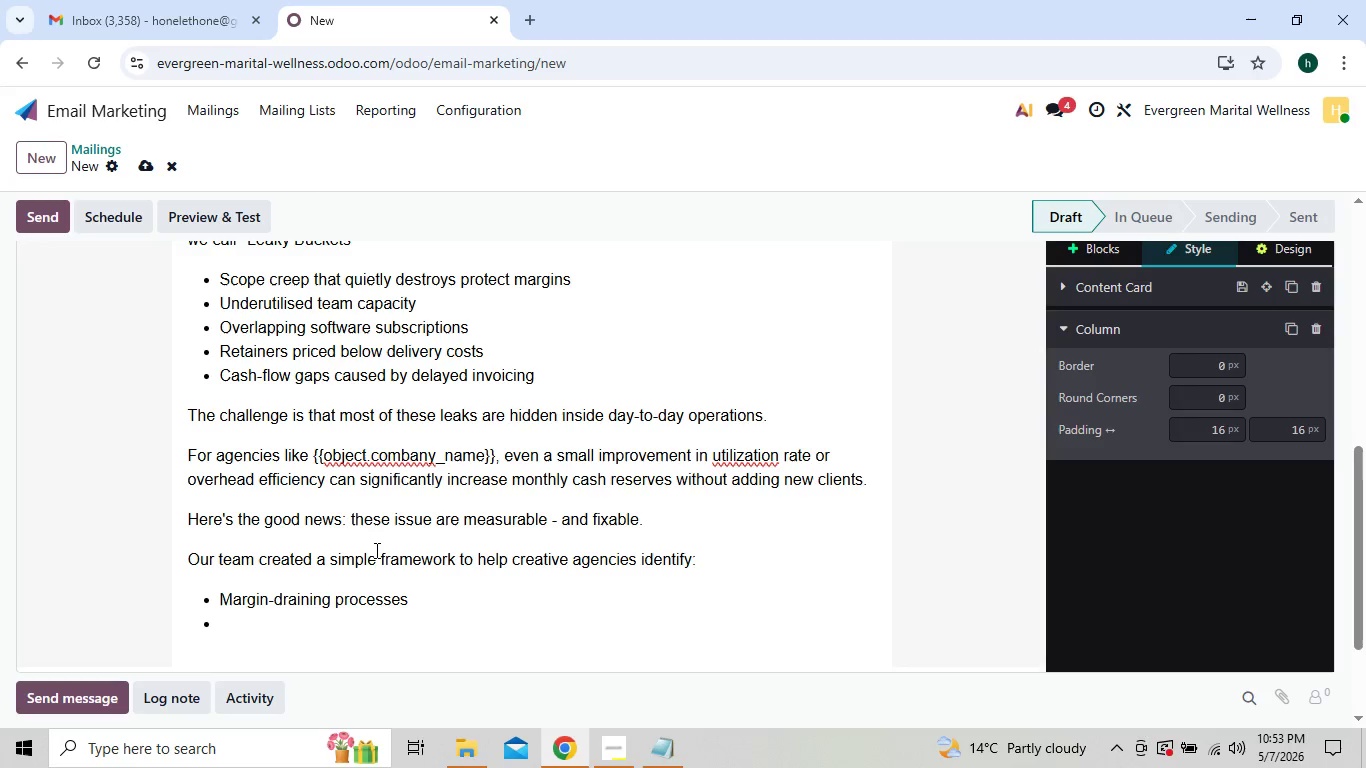 
type(UN)
key(Backspace)
key(Backspace)
type(Y)
key(Backspace)
type(Unprofitable clints)
key(Backspace)
key(Backspace)
key(Backspace)
type(ens)
key(Backspace)
type(ts)
key(Backspace)
type( work)
 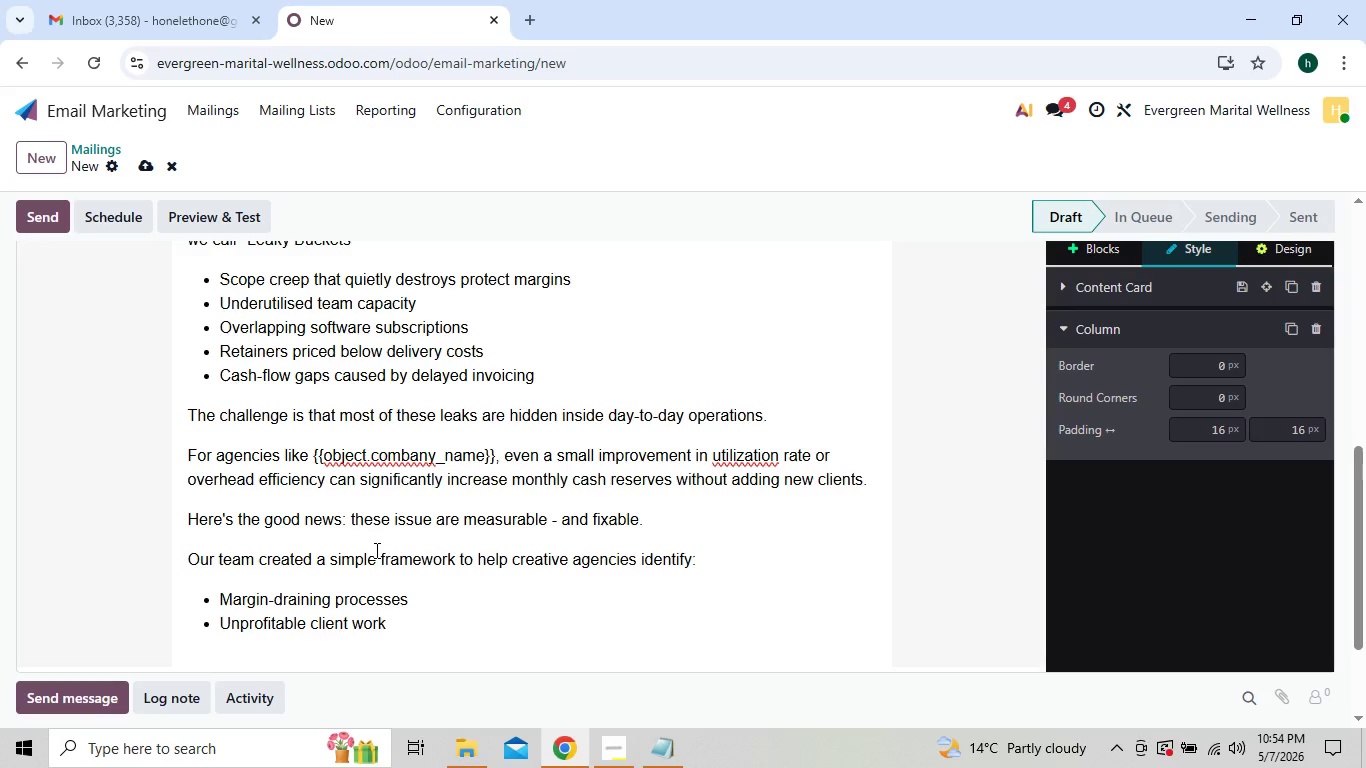 
hold_key(key=CapsLock, duration=0.67)
 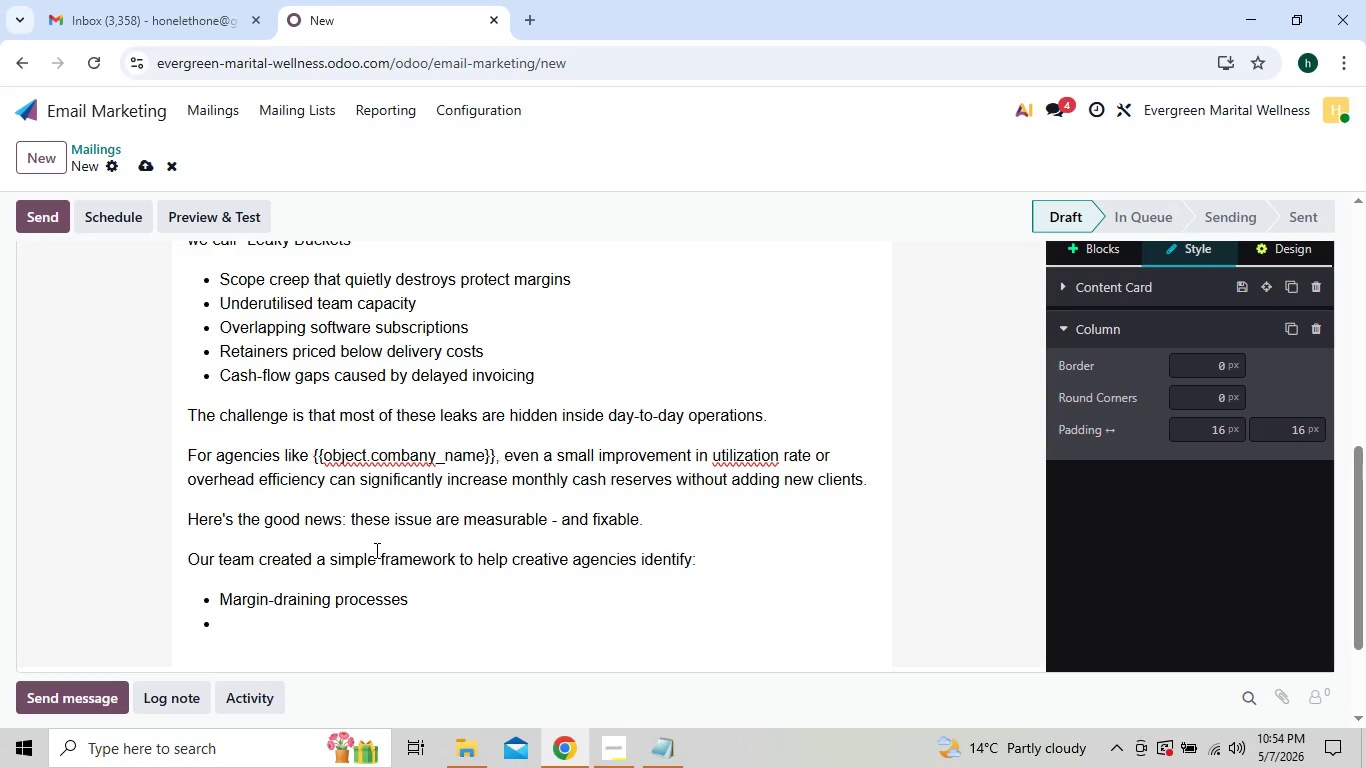 
key(Enter)
 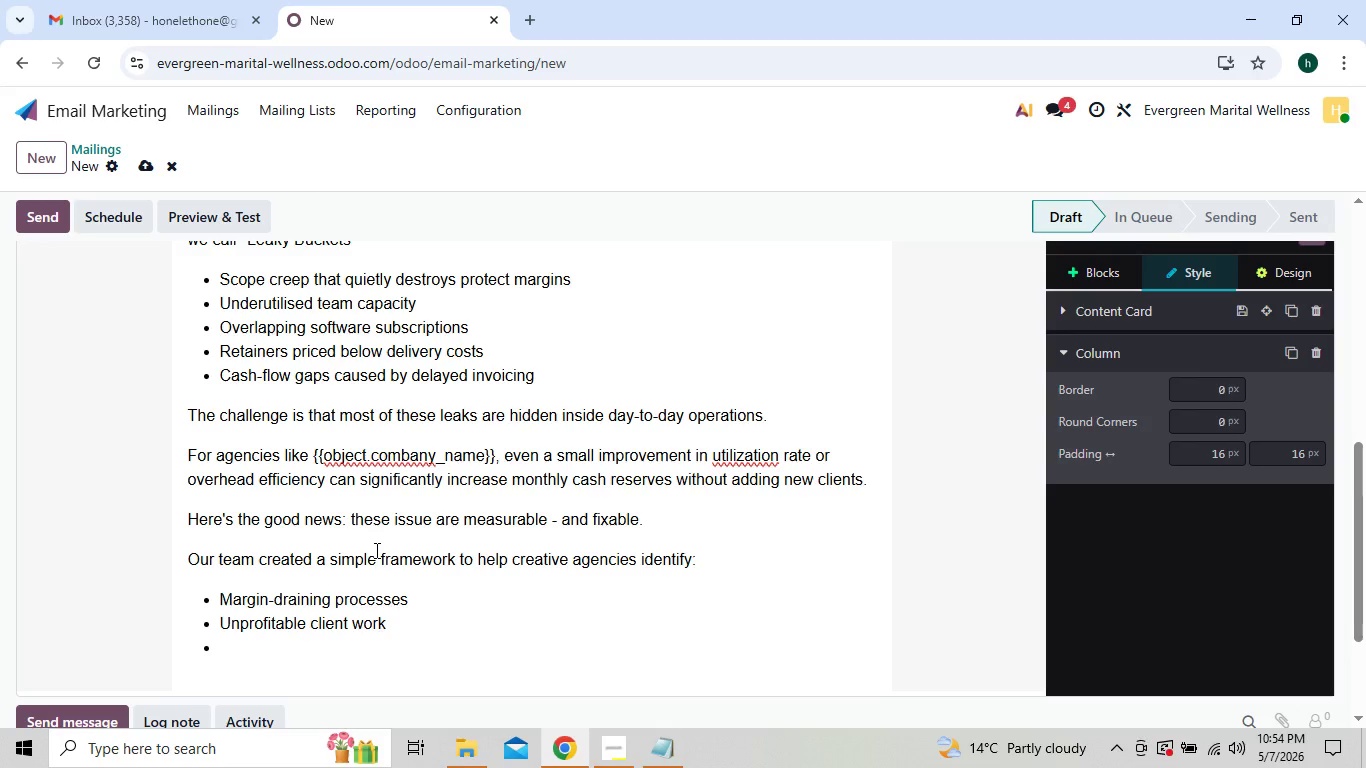 
hold_key(key=ShiftLeft, duration=1.5)
 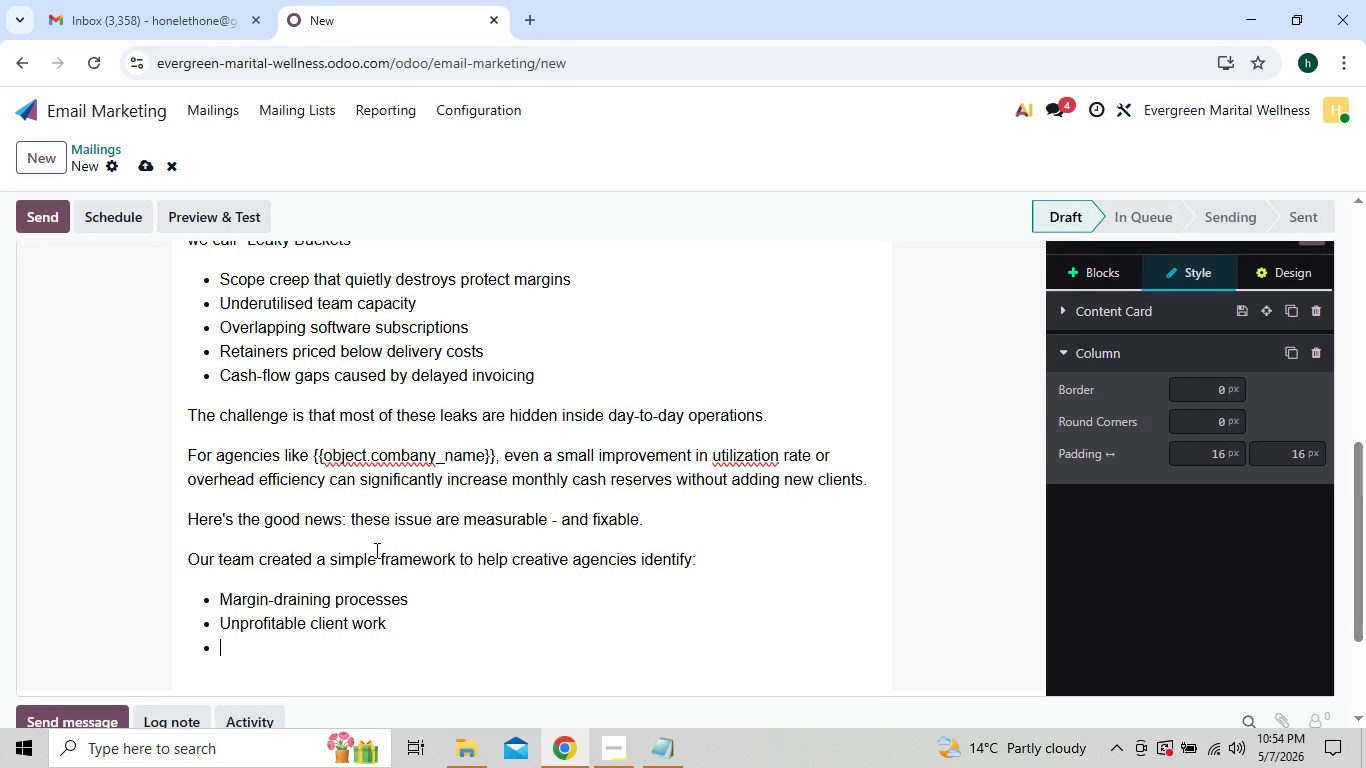 
hold_key(key=ShiftLeft, duration=1.52)
 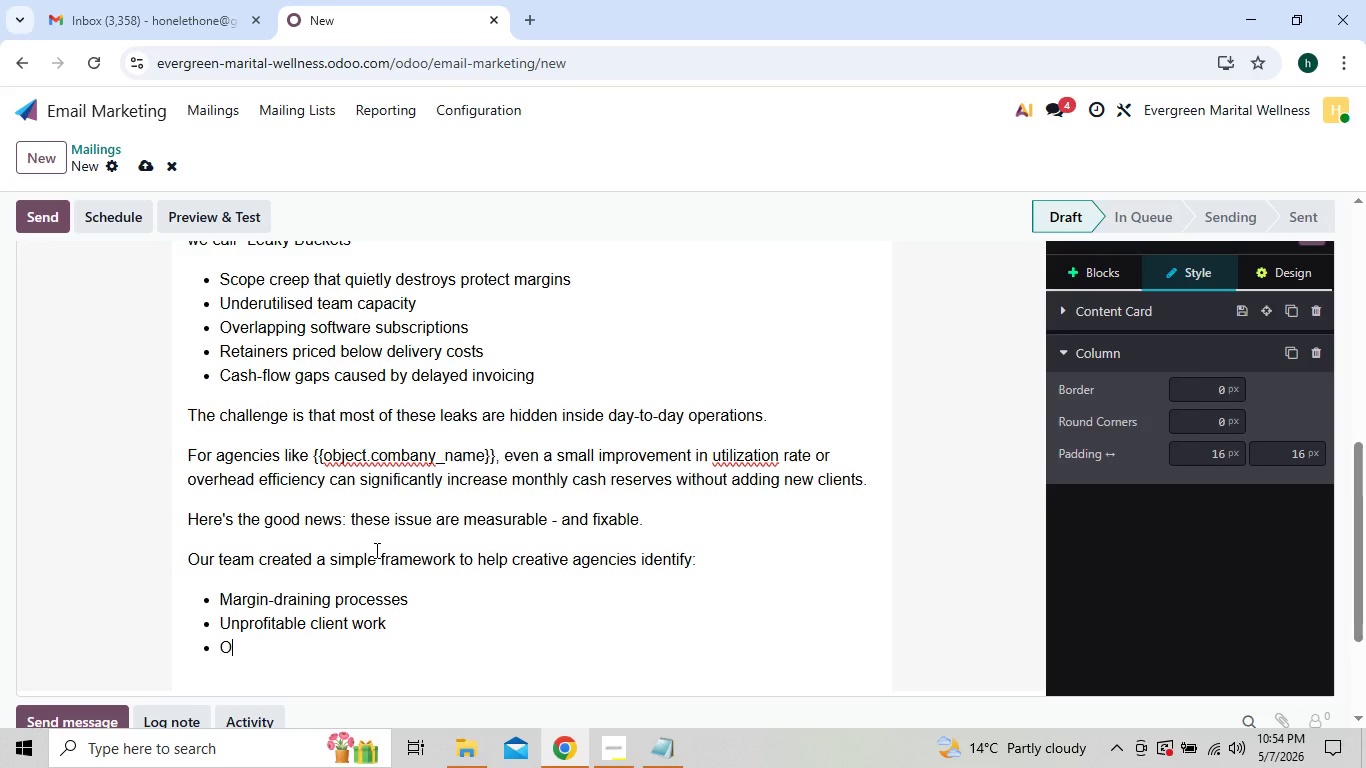 
type(Overhead ineffic)
 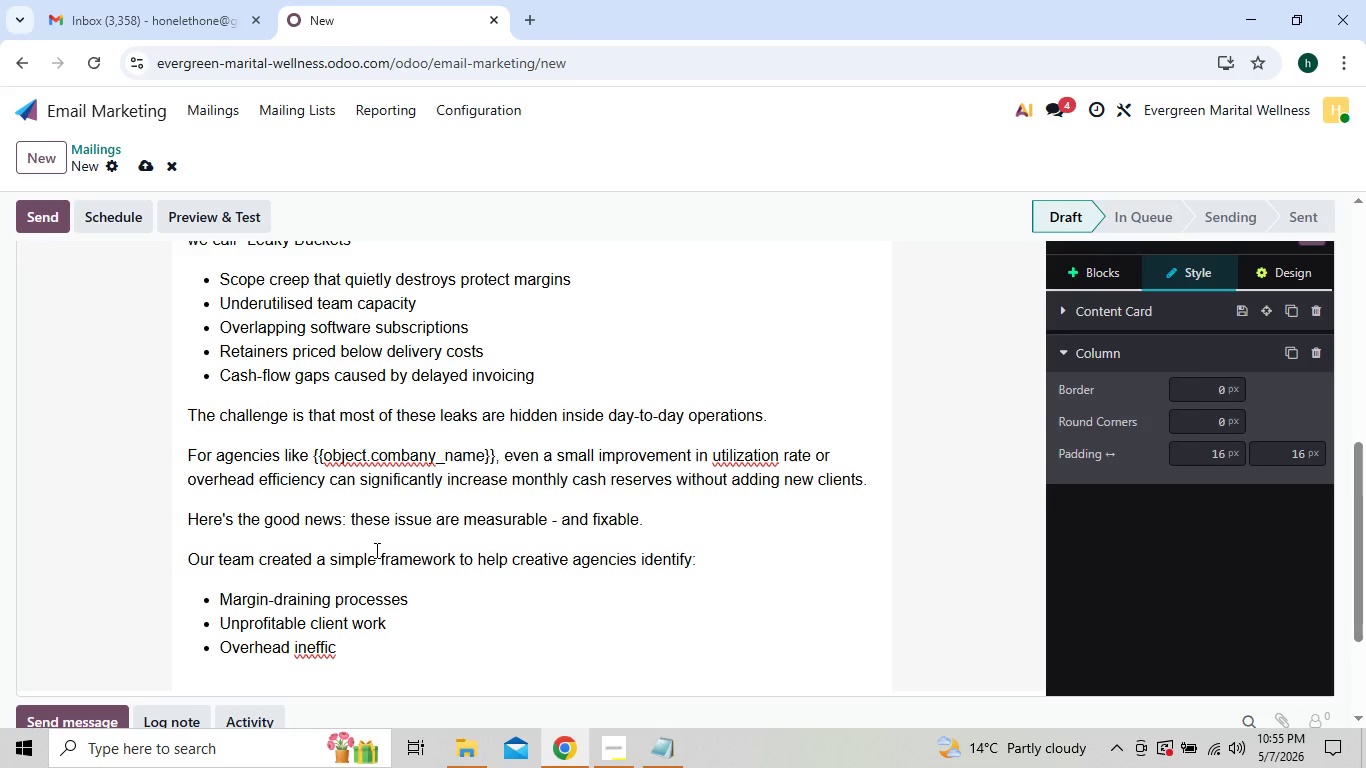 
type(iencies)
 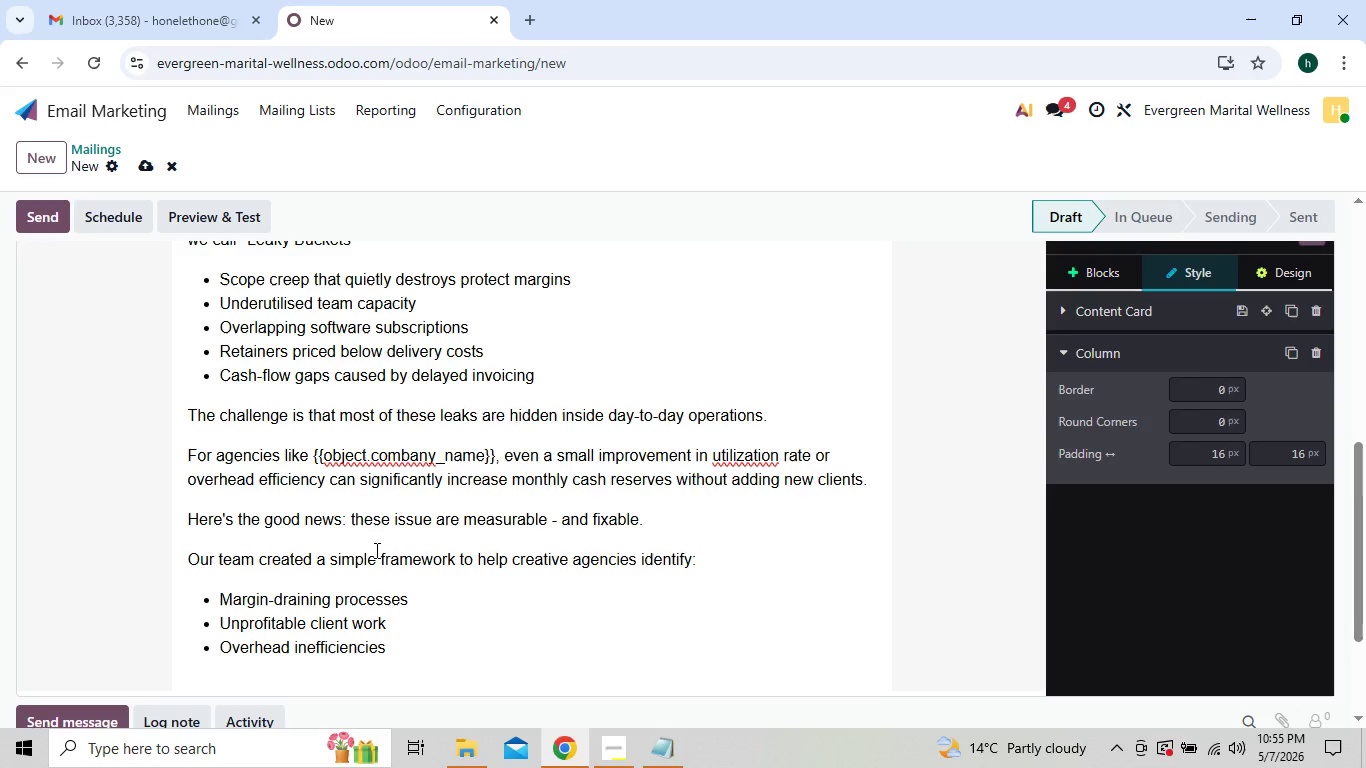 
key(Enter)
 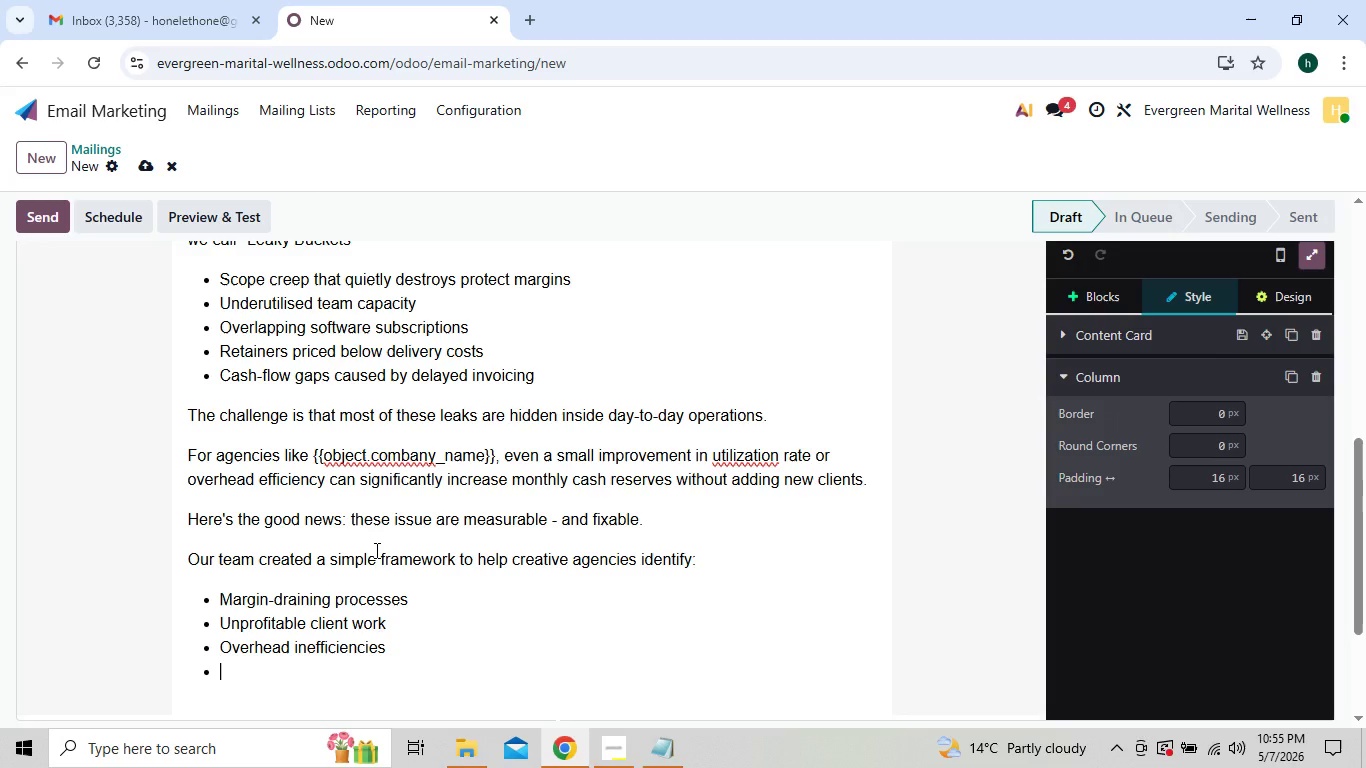 
type(Forecasting blind spots)
 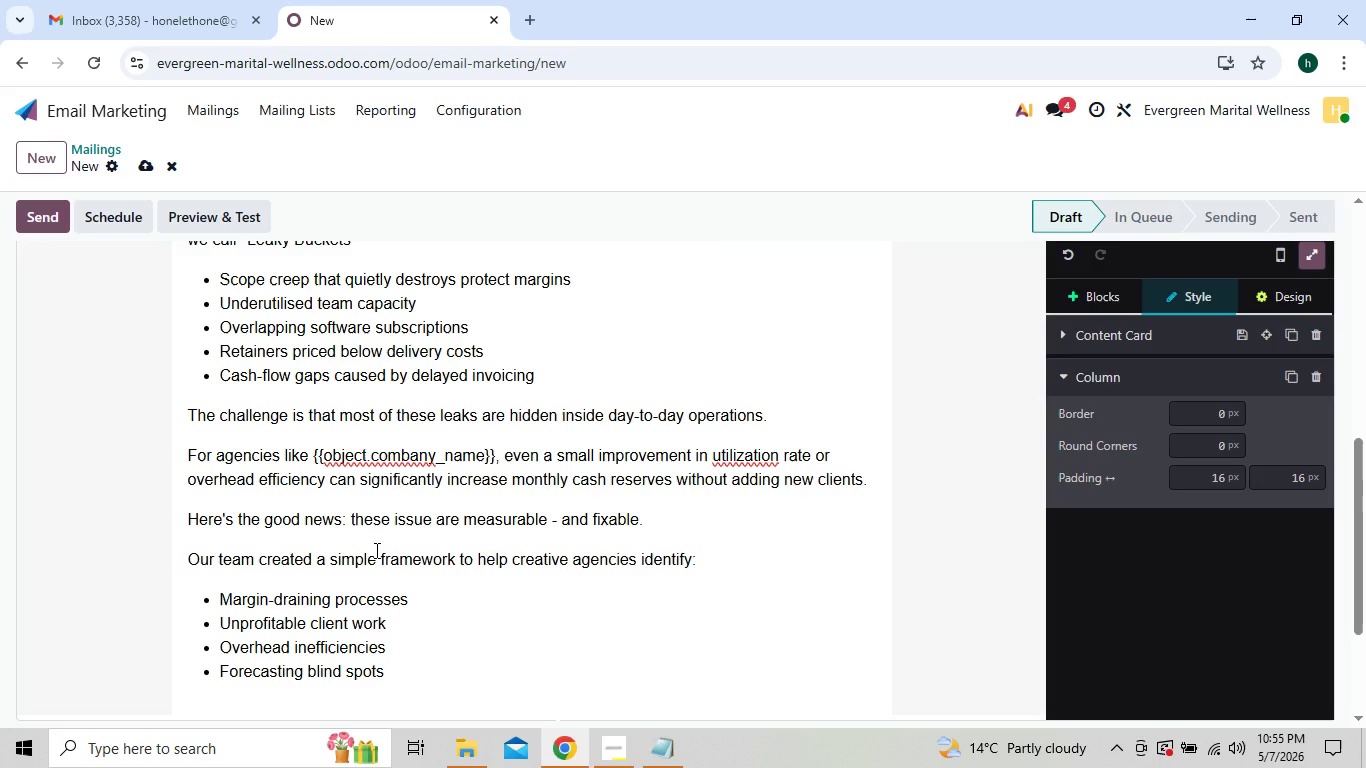 
key(Enter)
 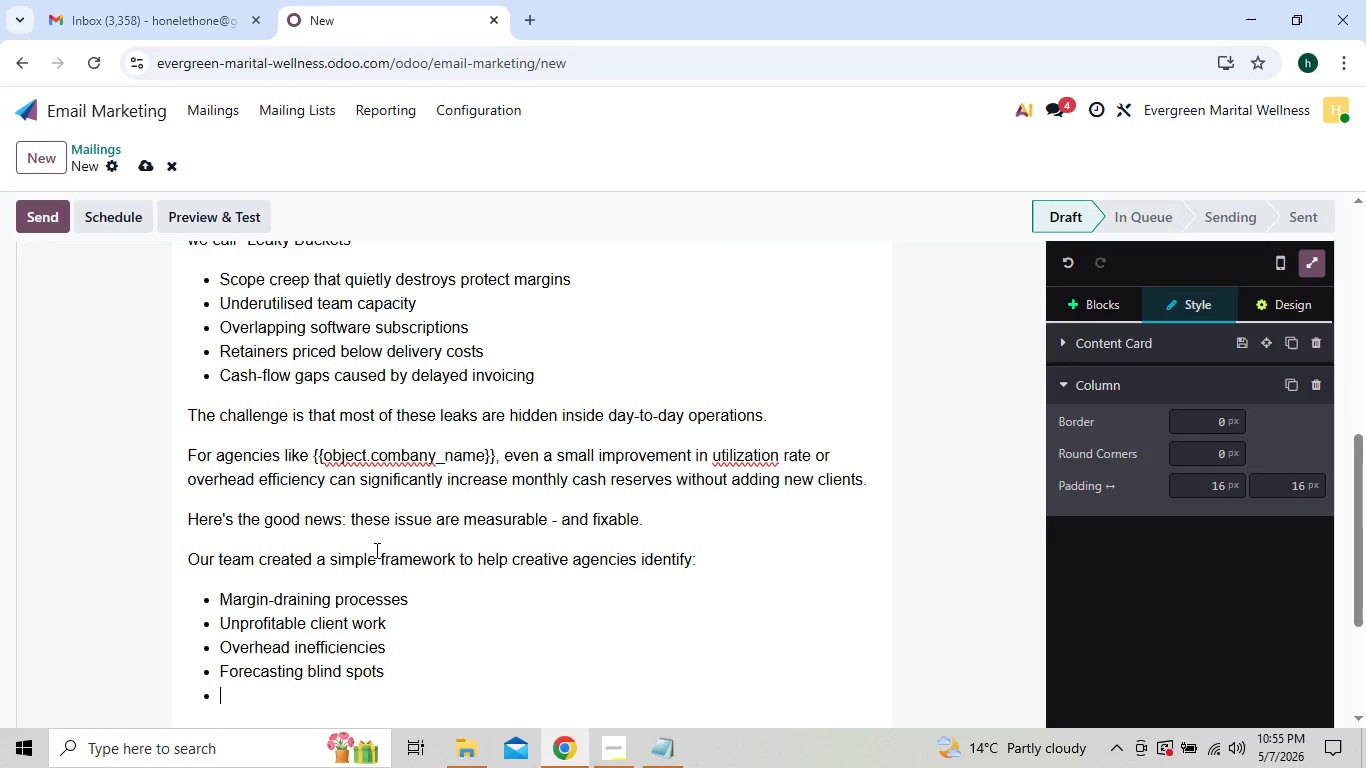 
key(Enter)
 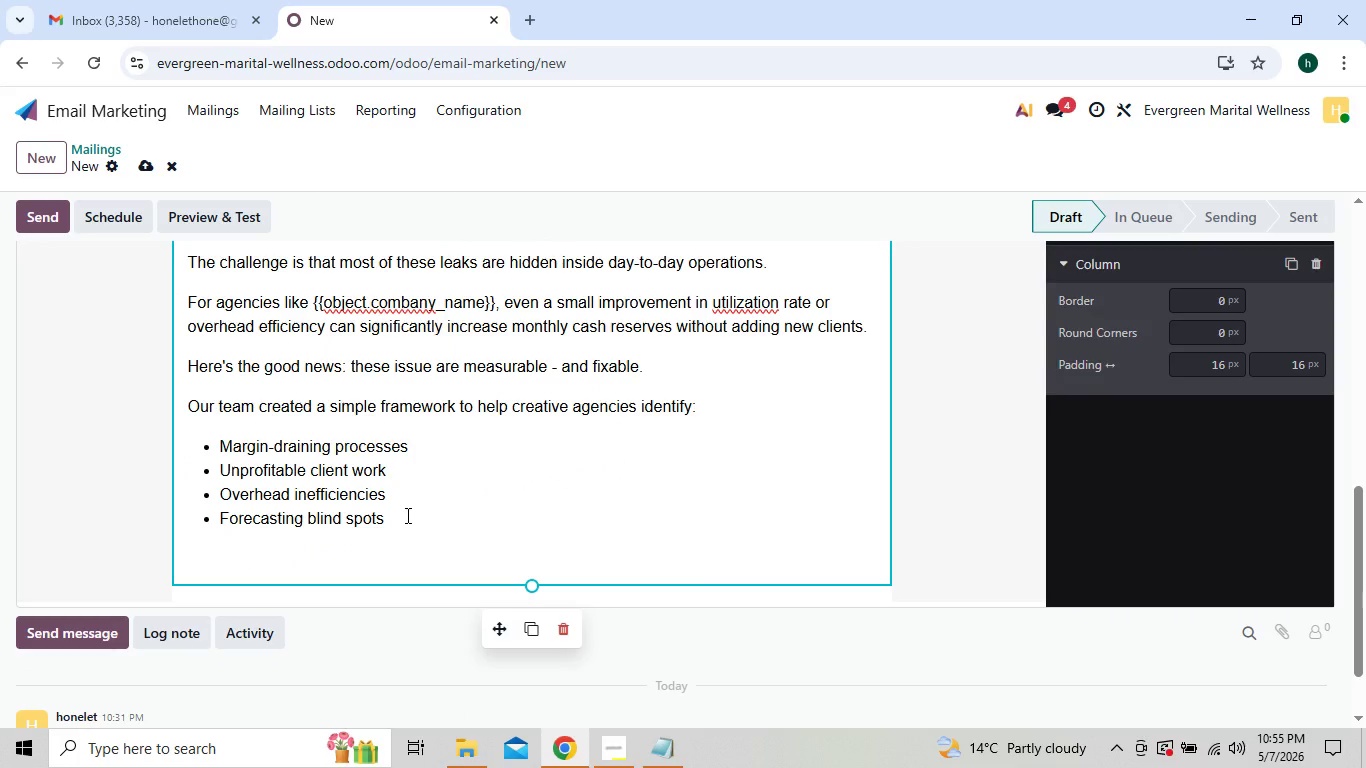 
wait(8.83)
 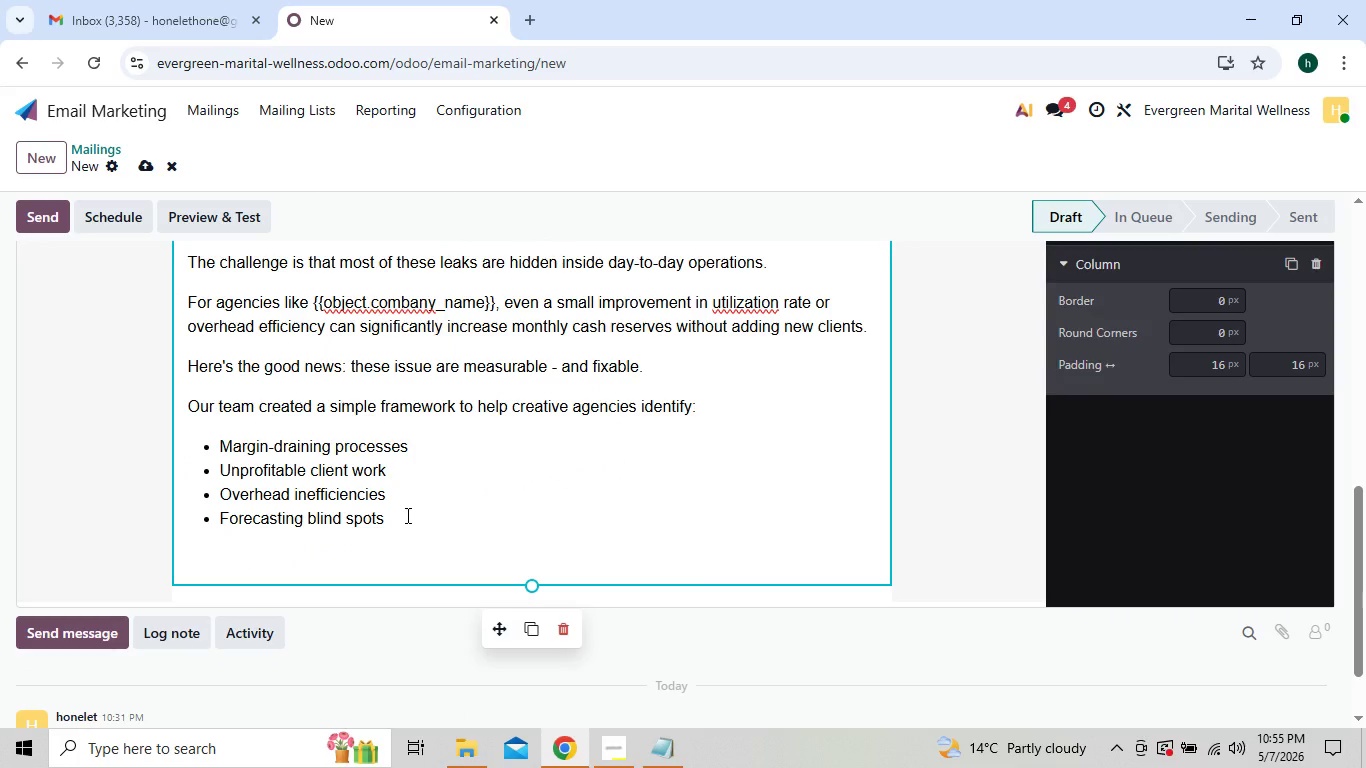 
type(see)
key(Backspace)
key(Backspace)
key(Backspace)
type(See Where profi)
key(Backspace)
key(Backspace)
key(Backspace)
key(Backspace)
type(ROFIT SLIPS)
key(Backspace)
key(Backspace)
key(Backspace)
key(Backspace)
type(li)
 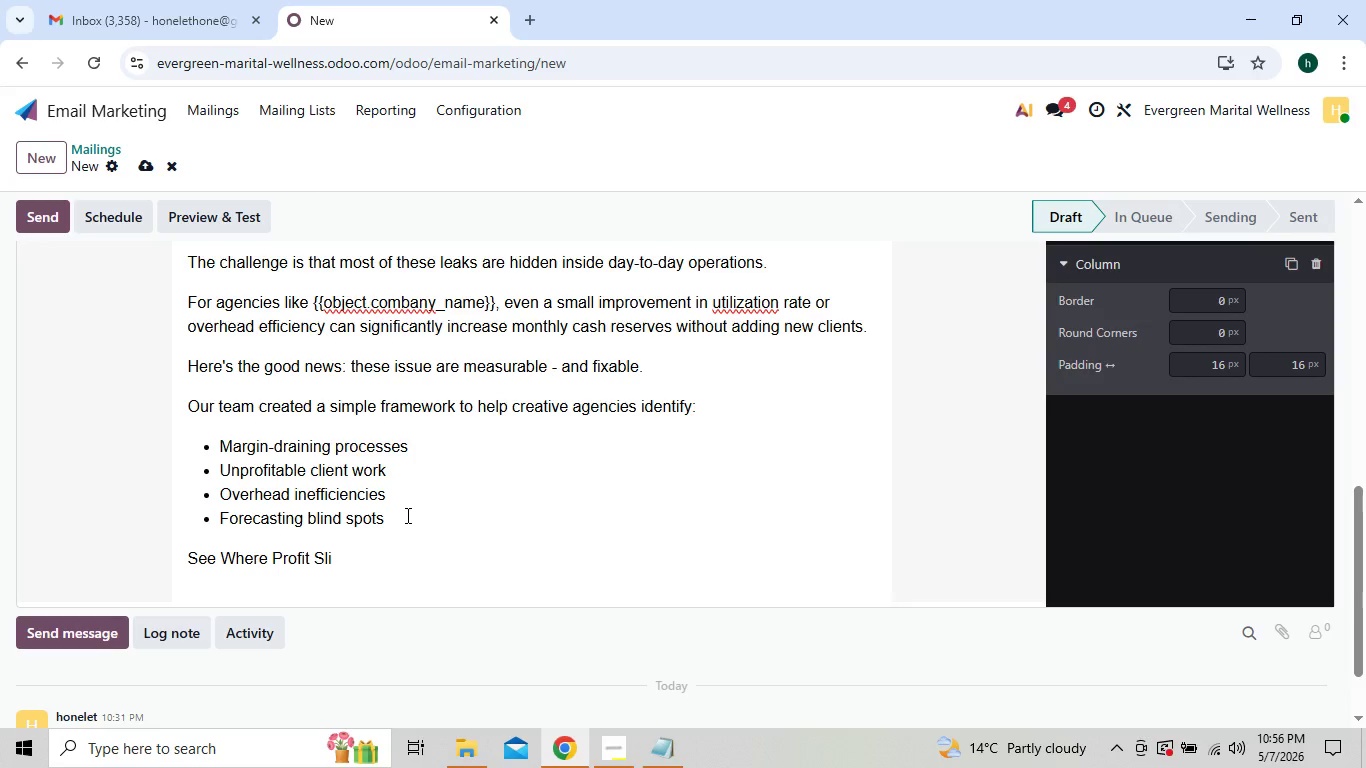 
 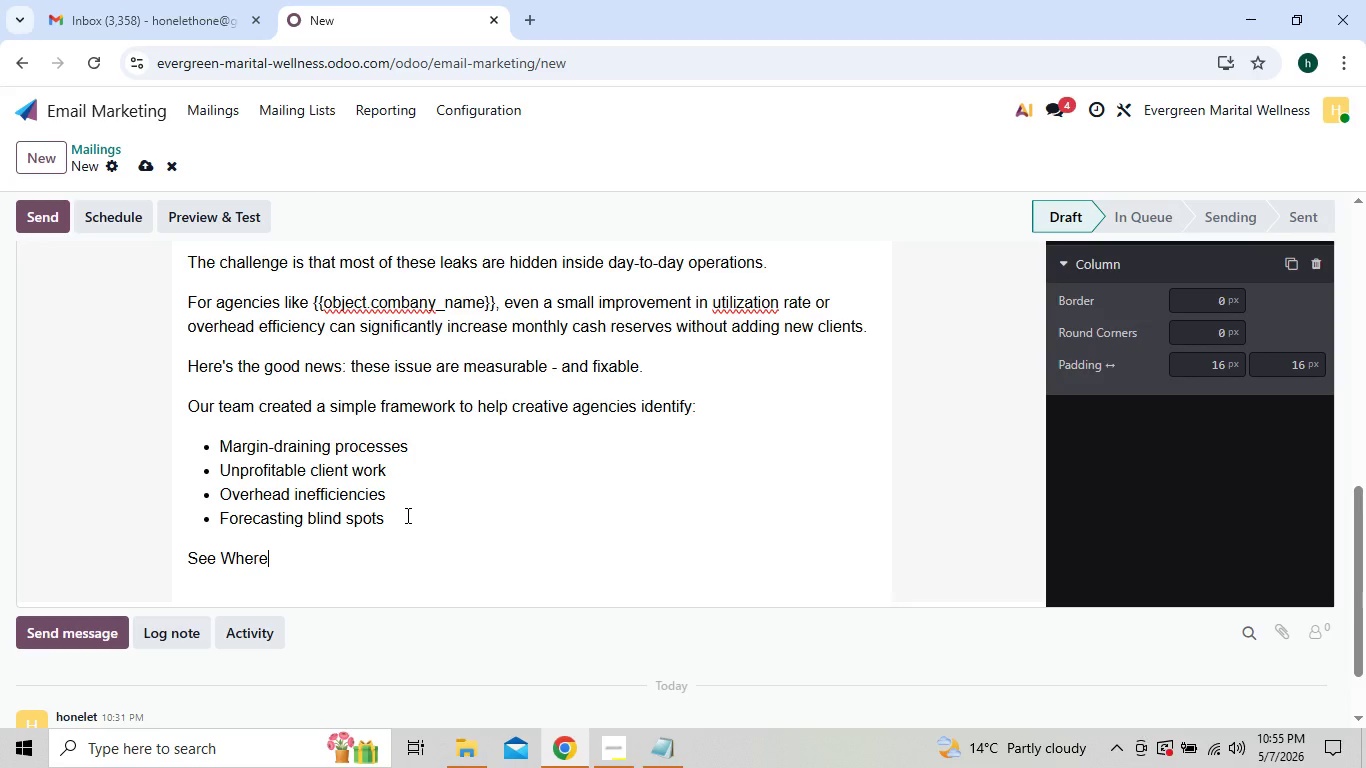 
hold_key(key=CapsLock, duration=1.38)
 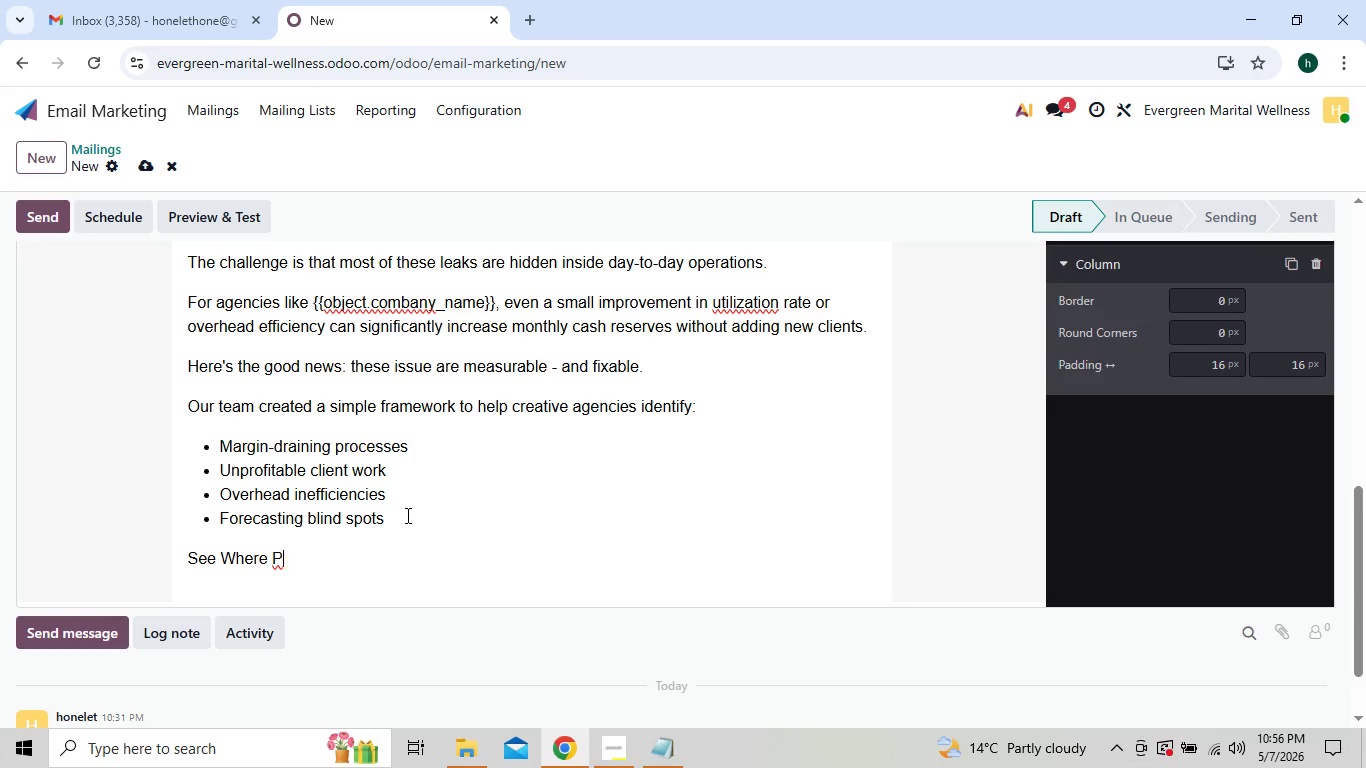 
hold_key(key=CapsLock, duration=0.98)
 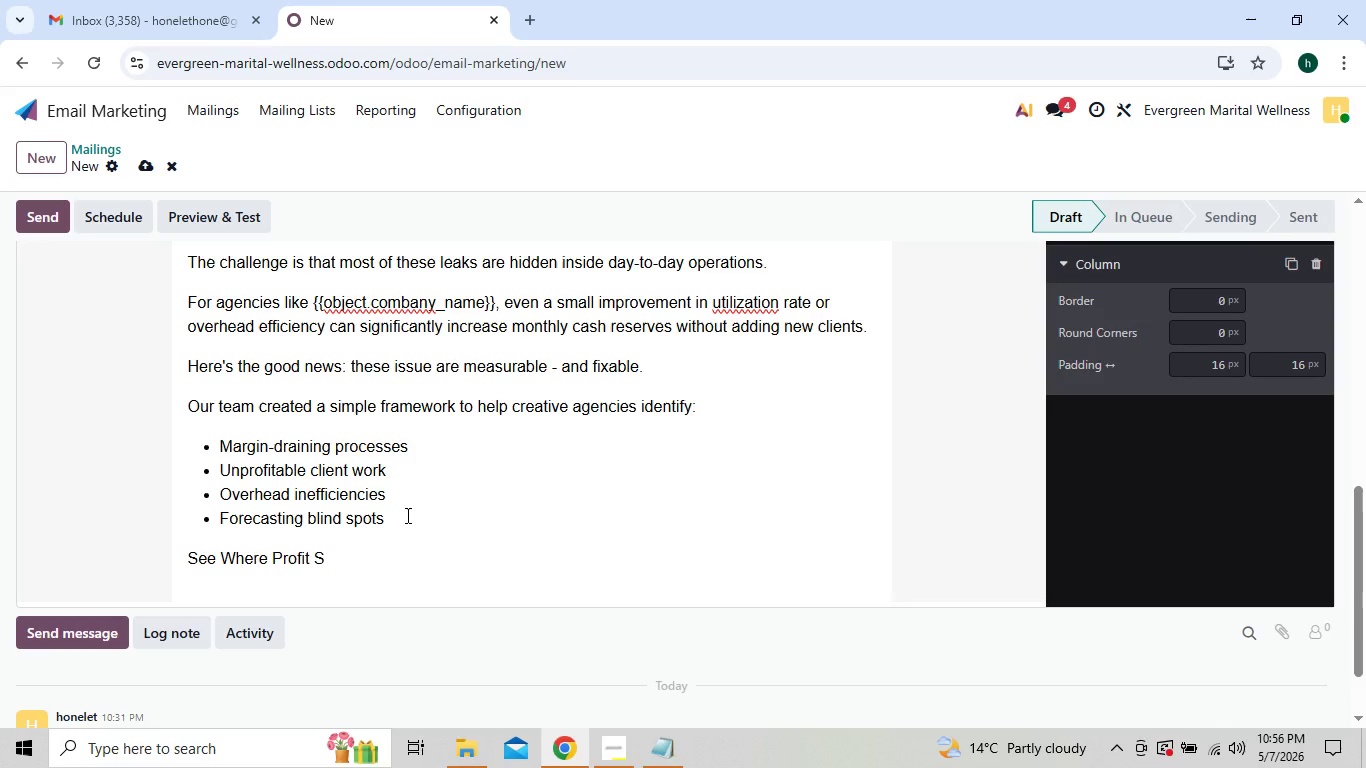 
type(ps Away)
 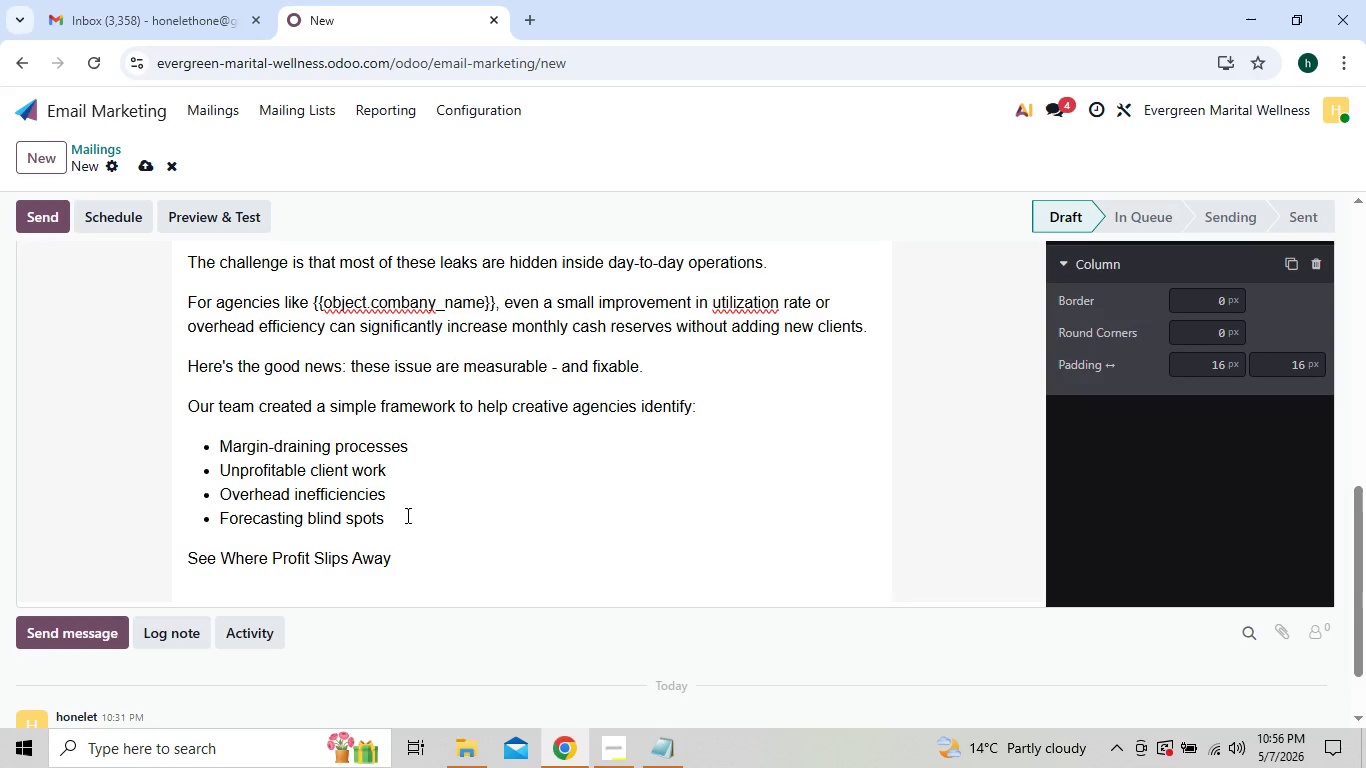 
key(Enter)
 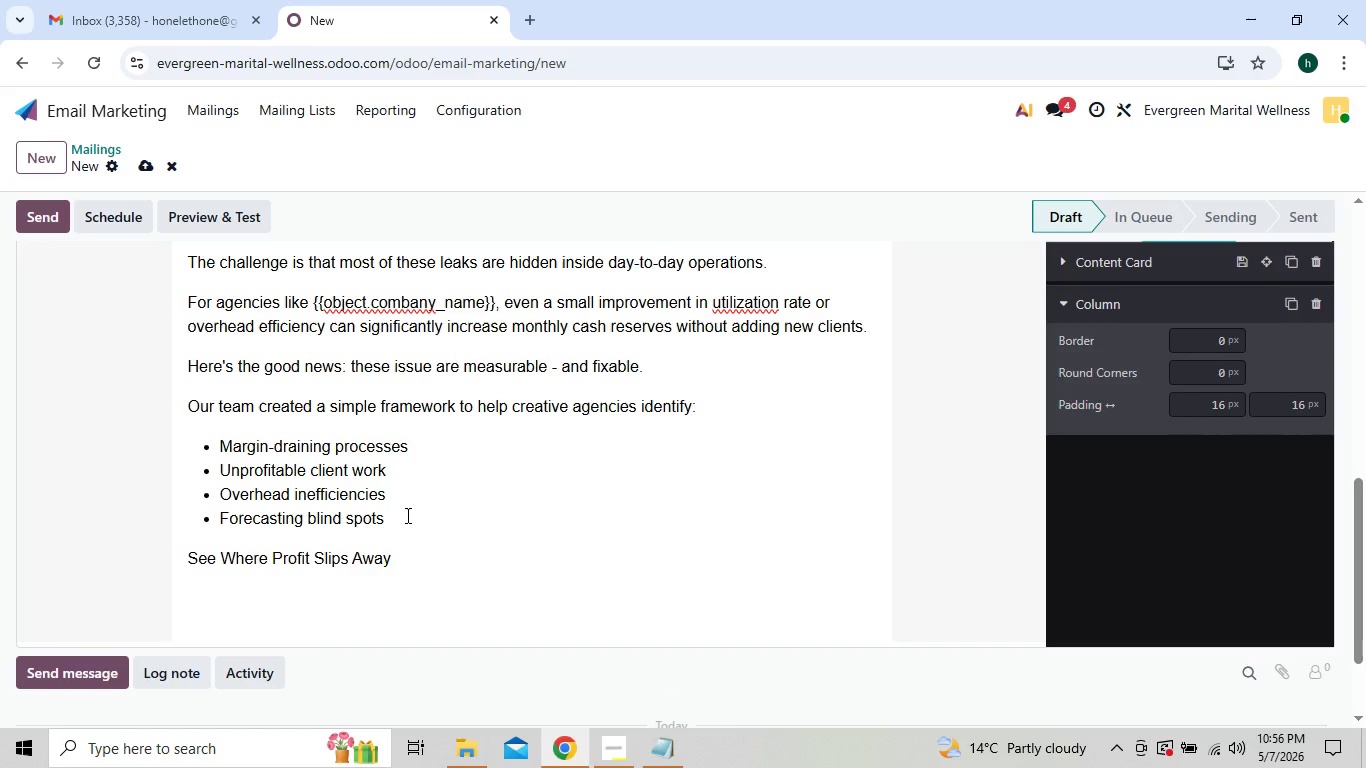 
key(Enter)
 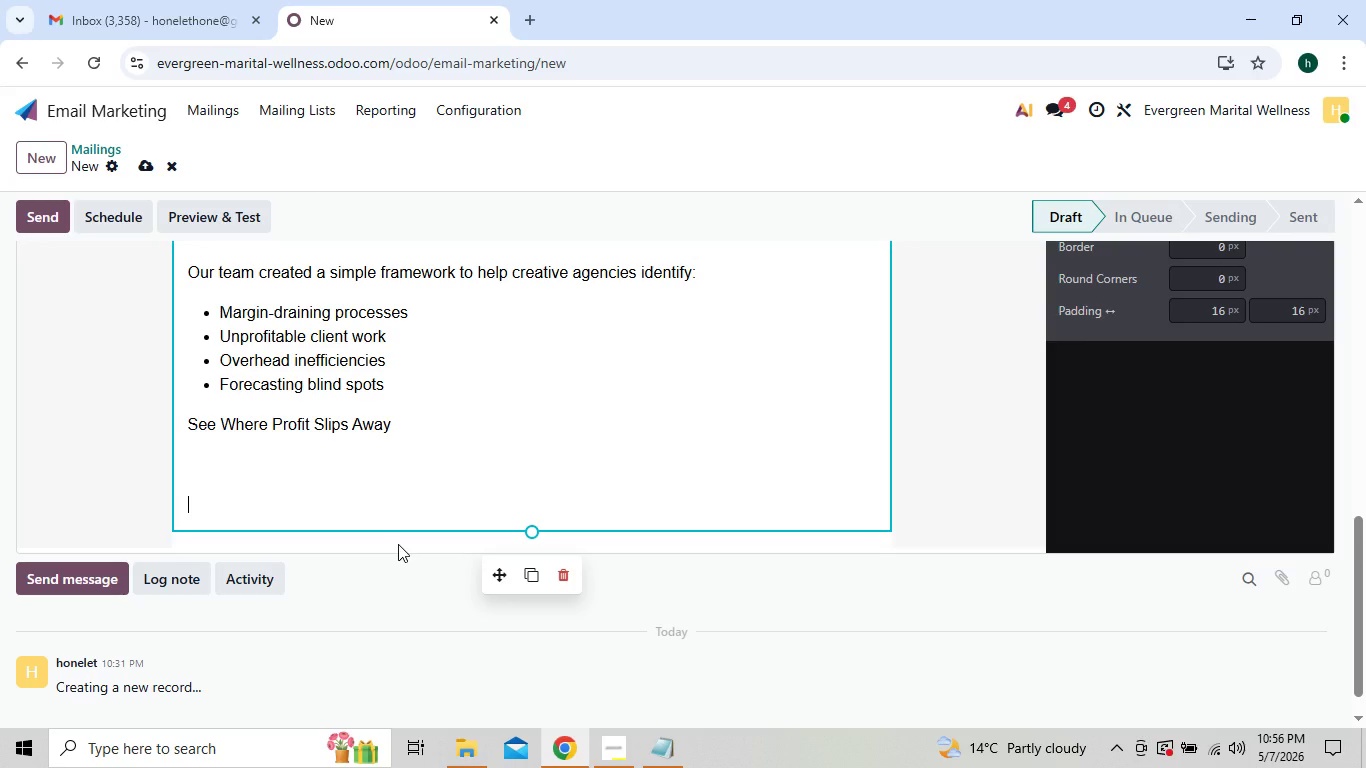 
wait(31.23)
 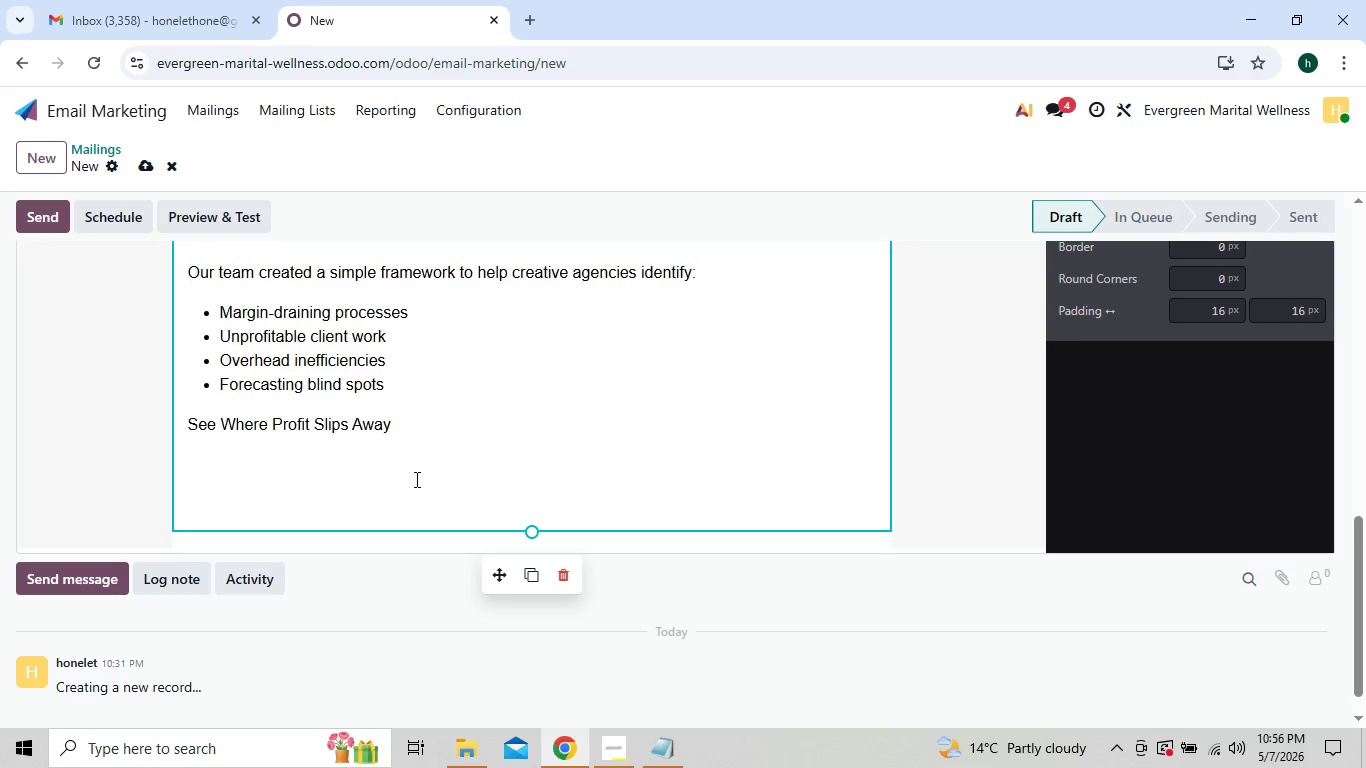 
type(Best regard)
 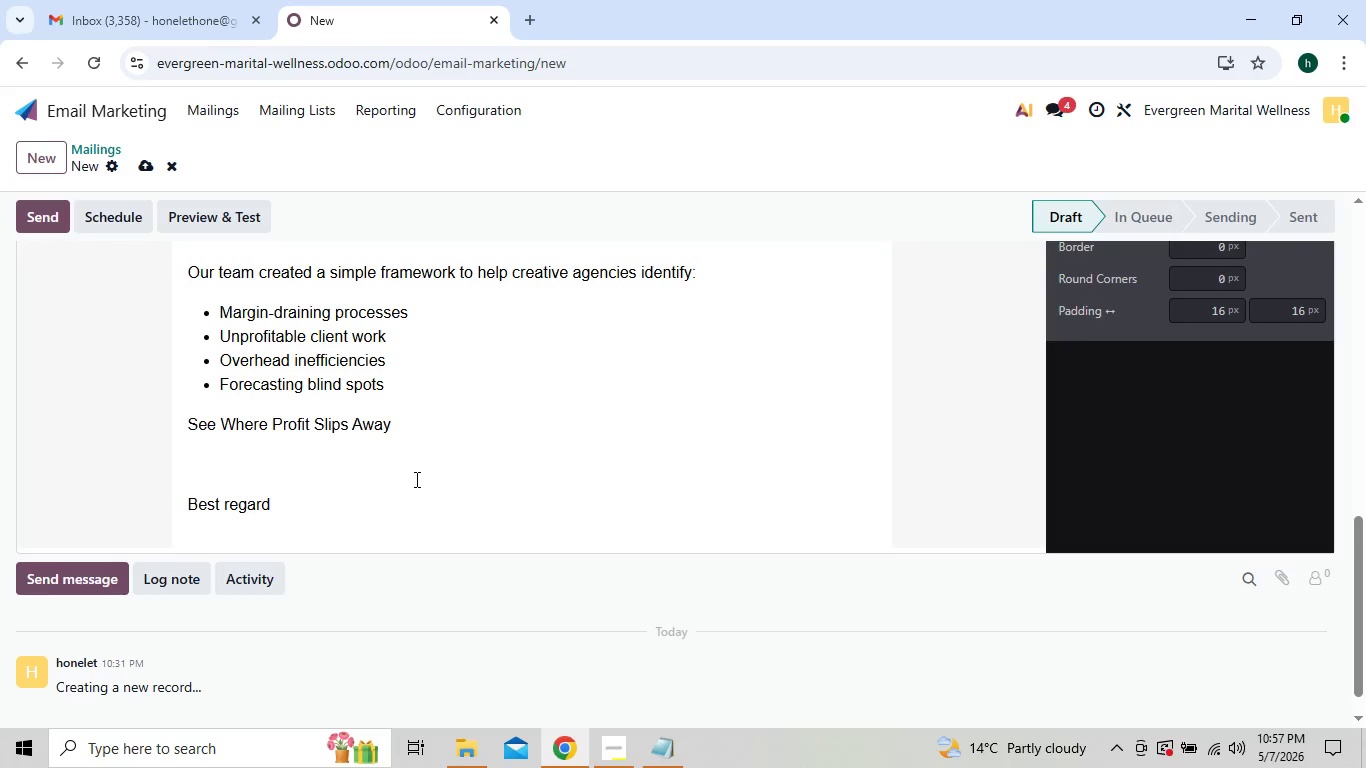 
key(S)
 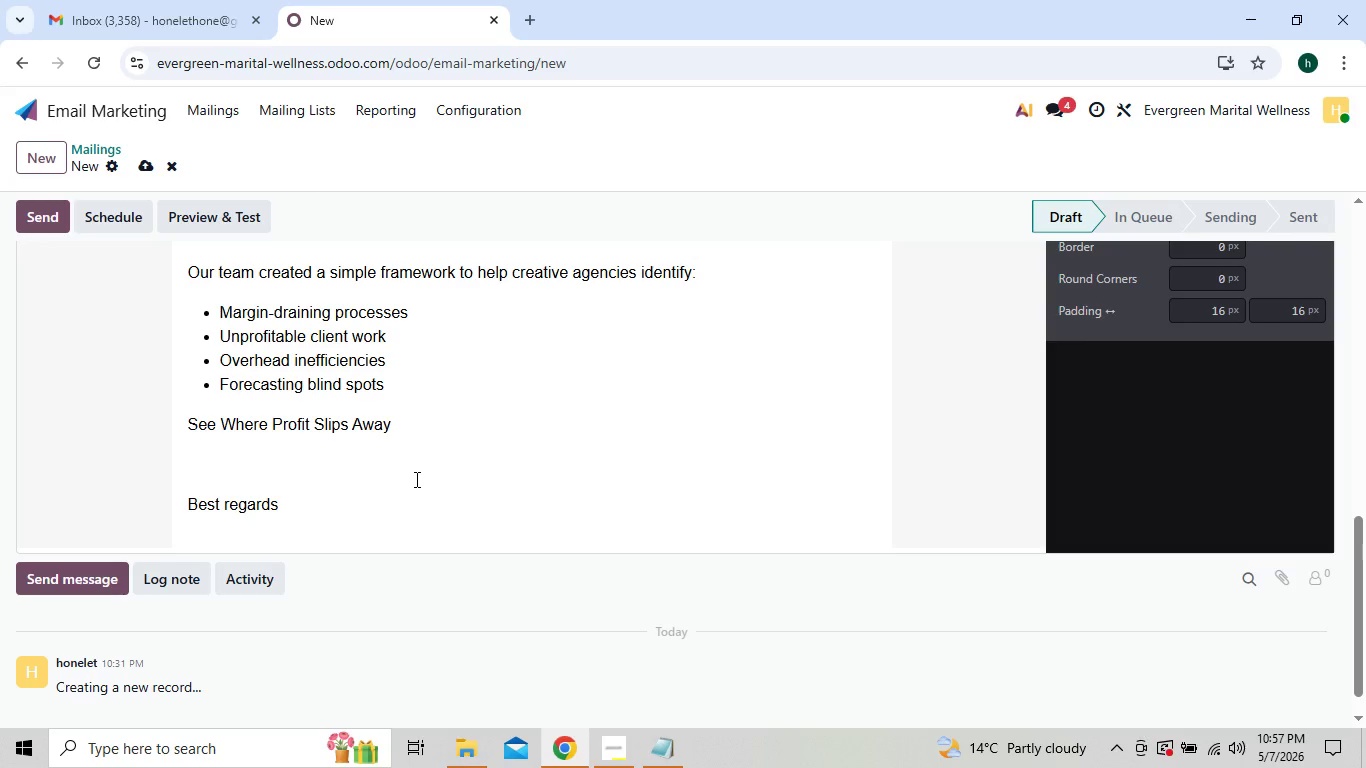 
key(Comma)
 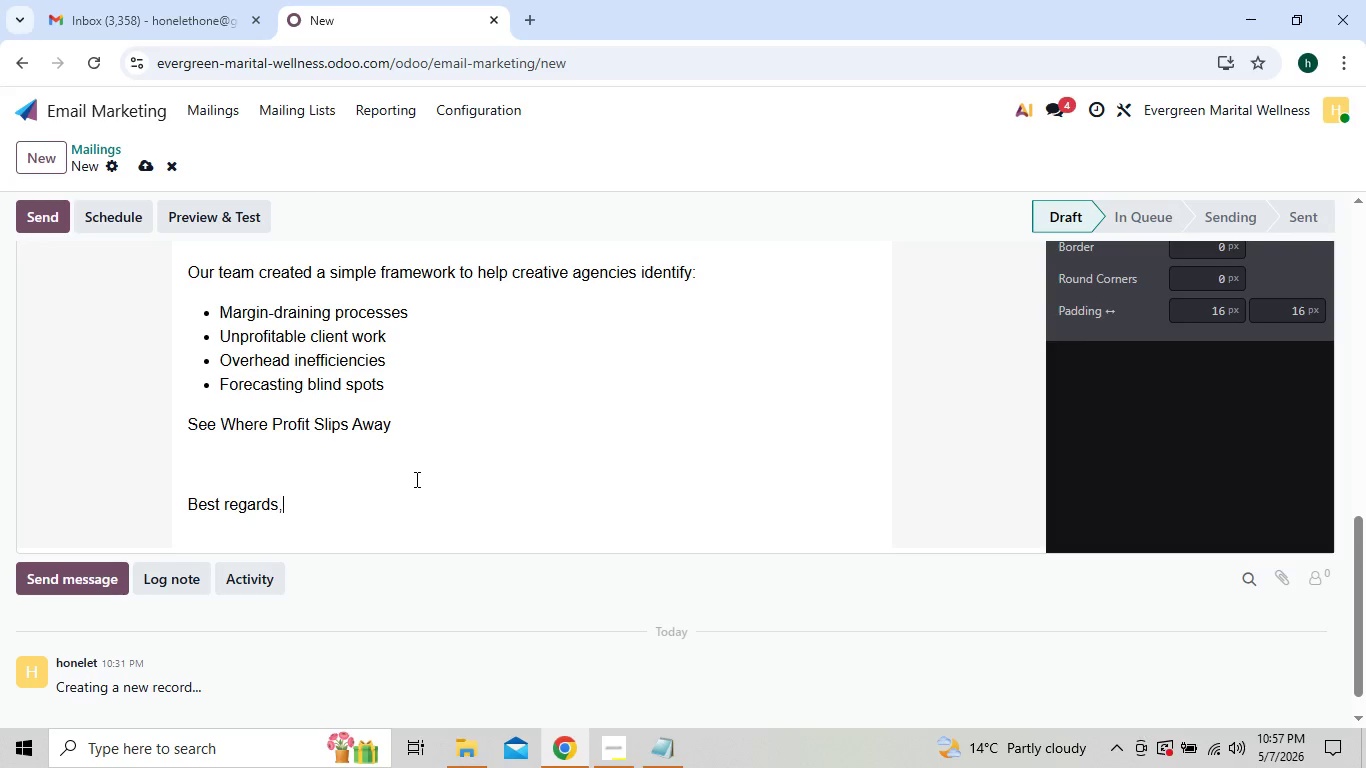 
key(Shift+Enter)
 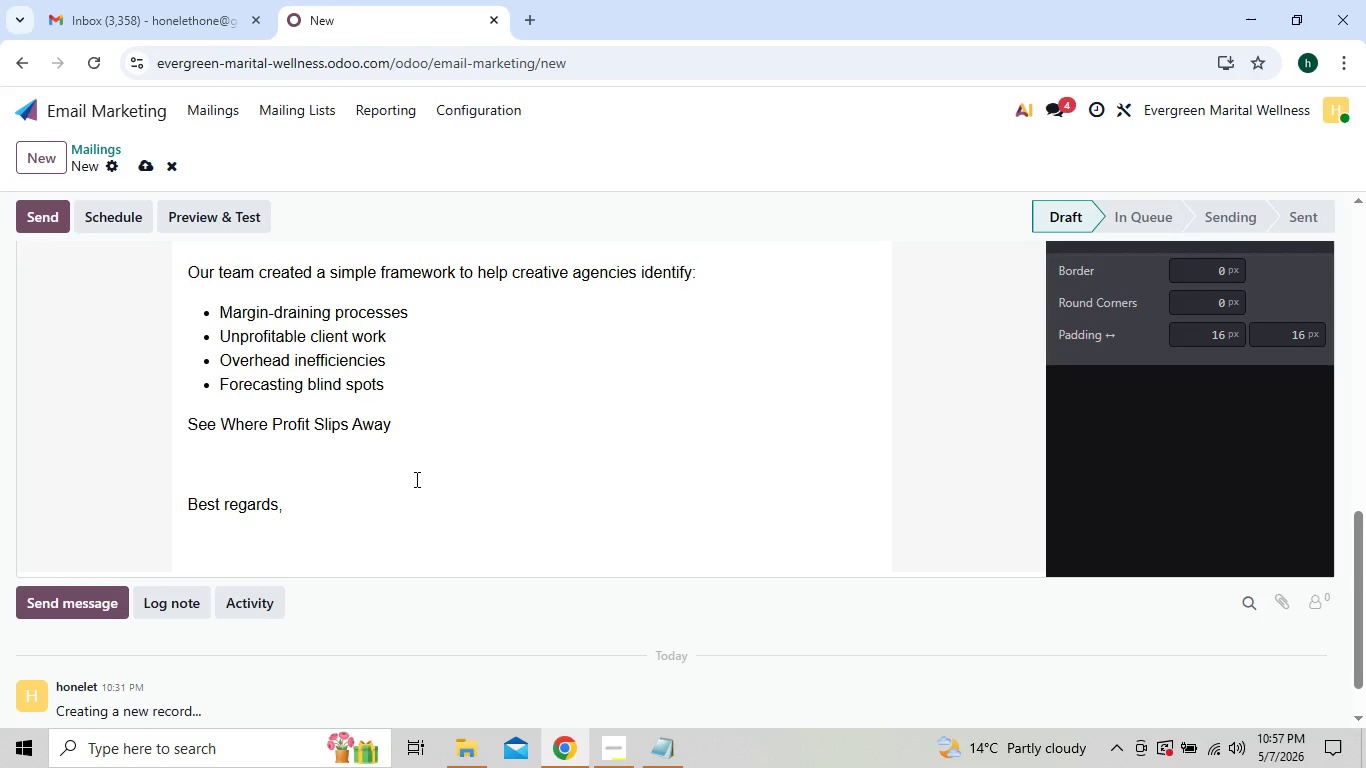 
wait(5.31)
 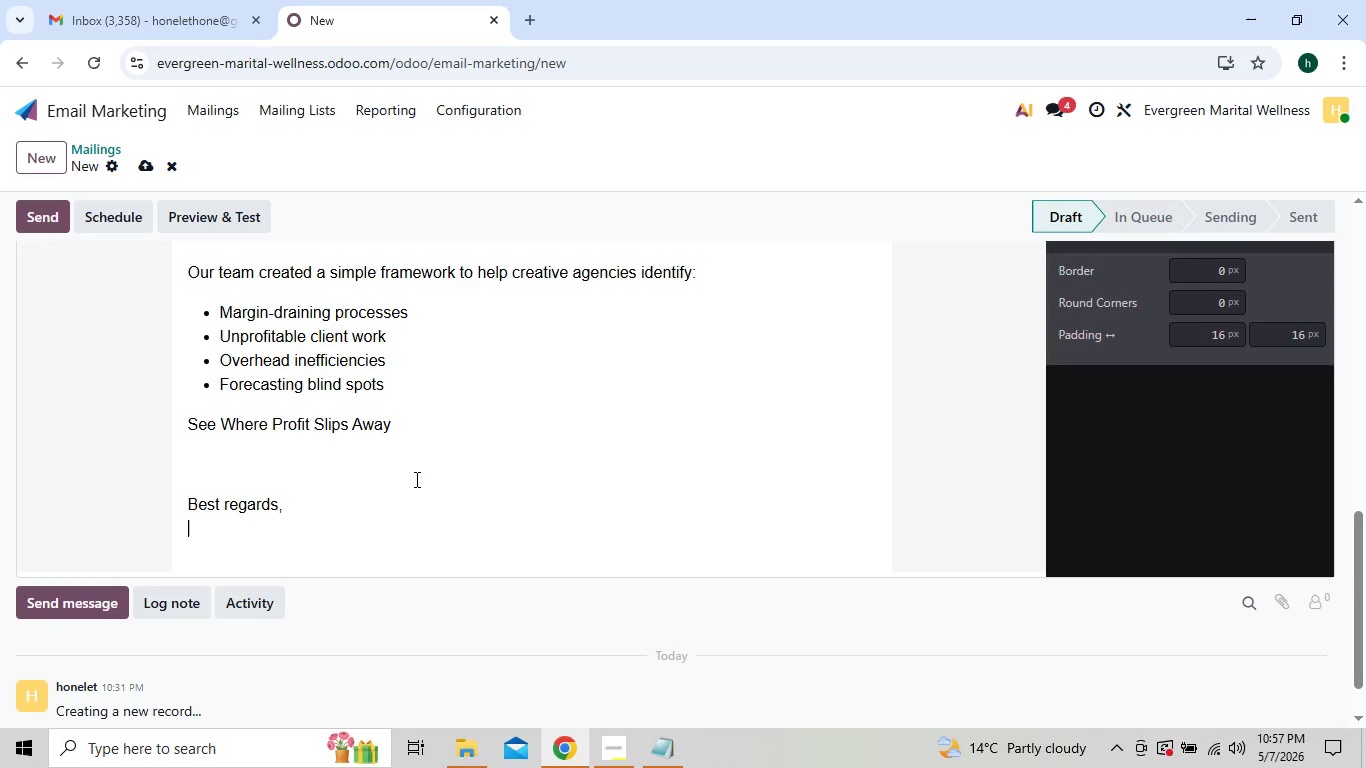 
type(Clear)
 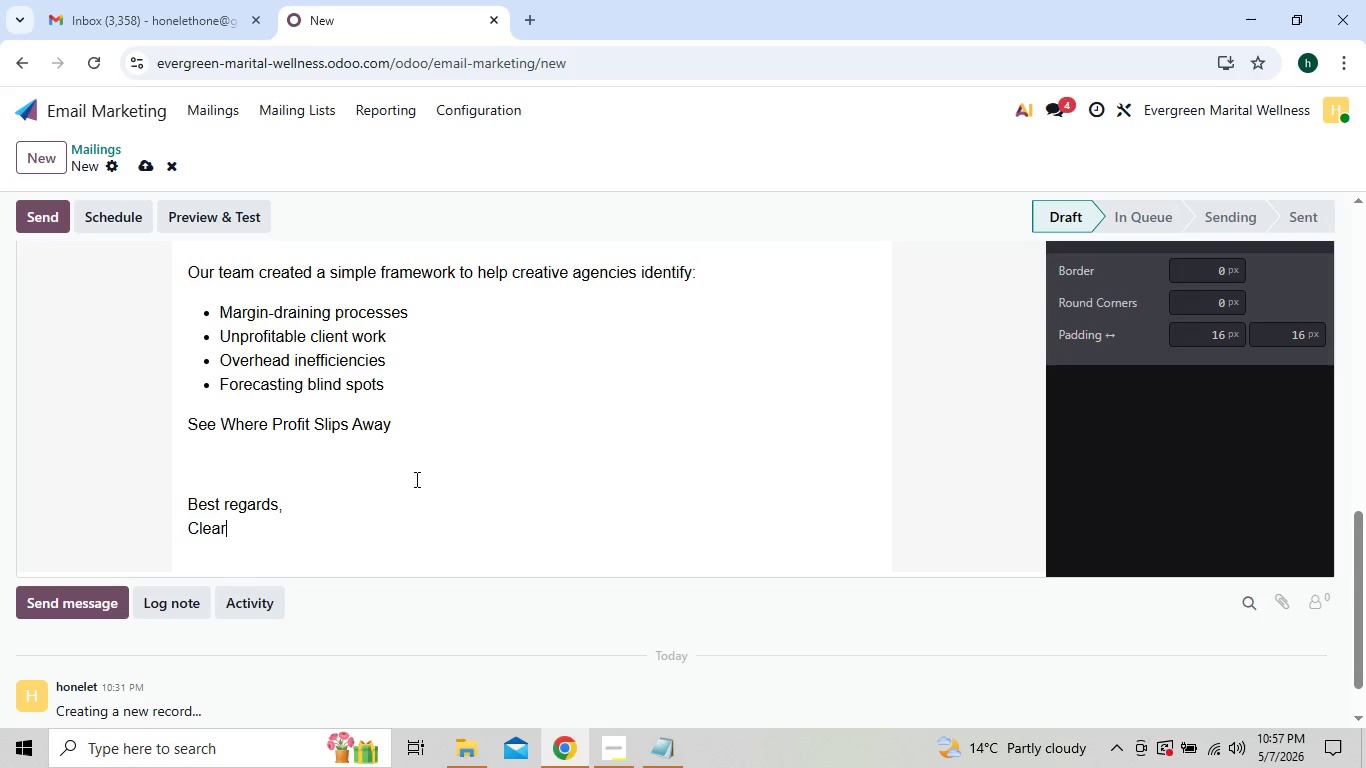 
type(path fi)
key(Backspace)
type(INA)
 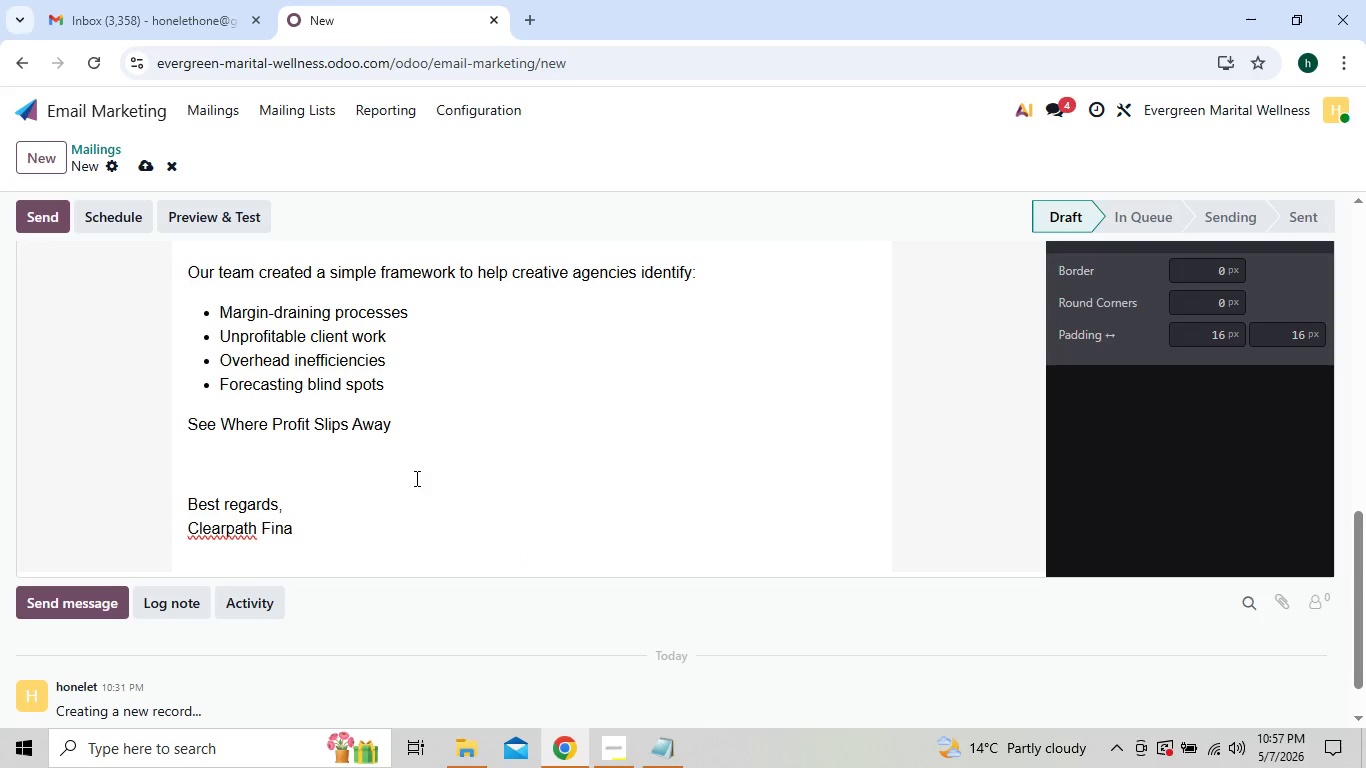 
hold_key(key=CapsLock, duration=1.48)
 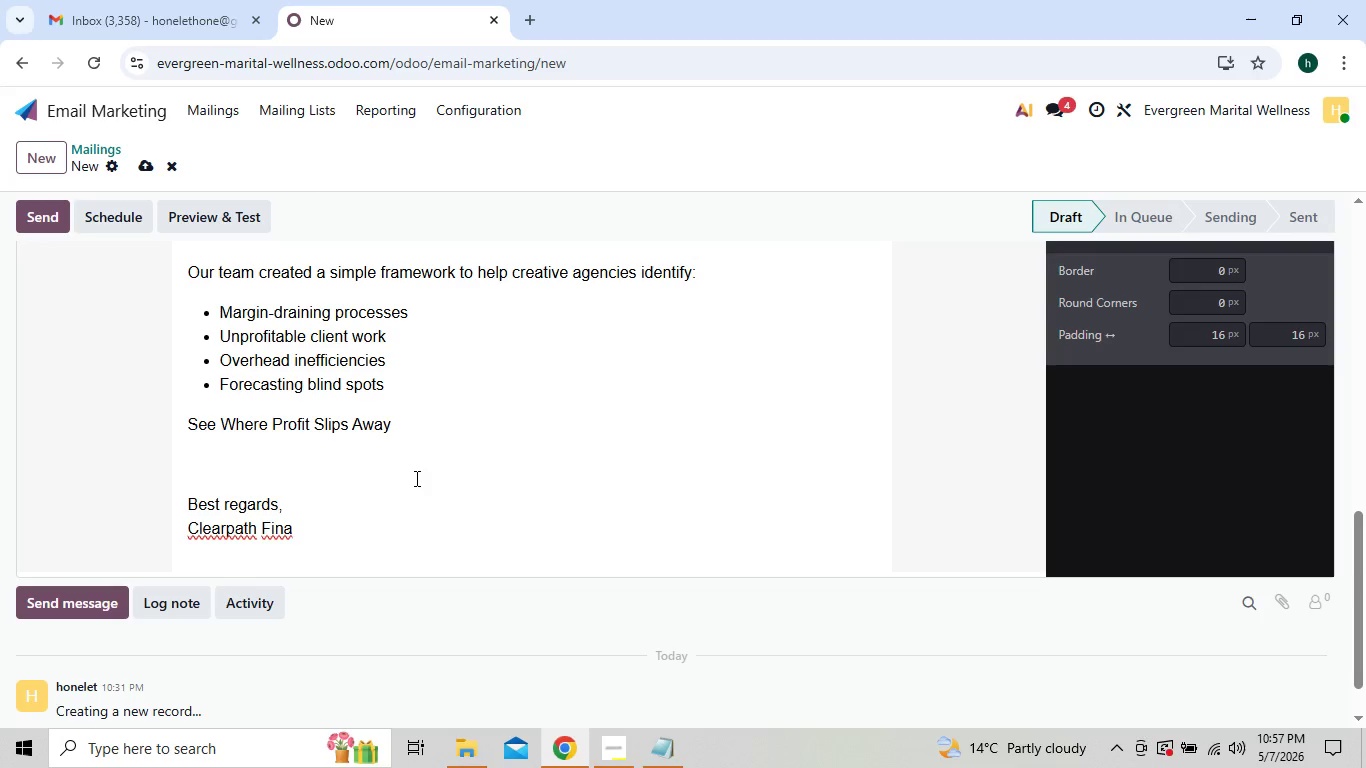 
wait(9.7)
 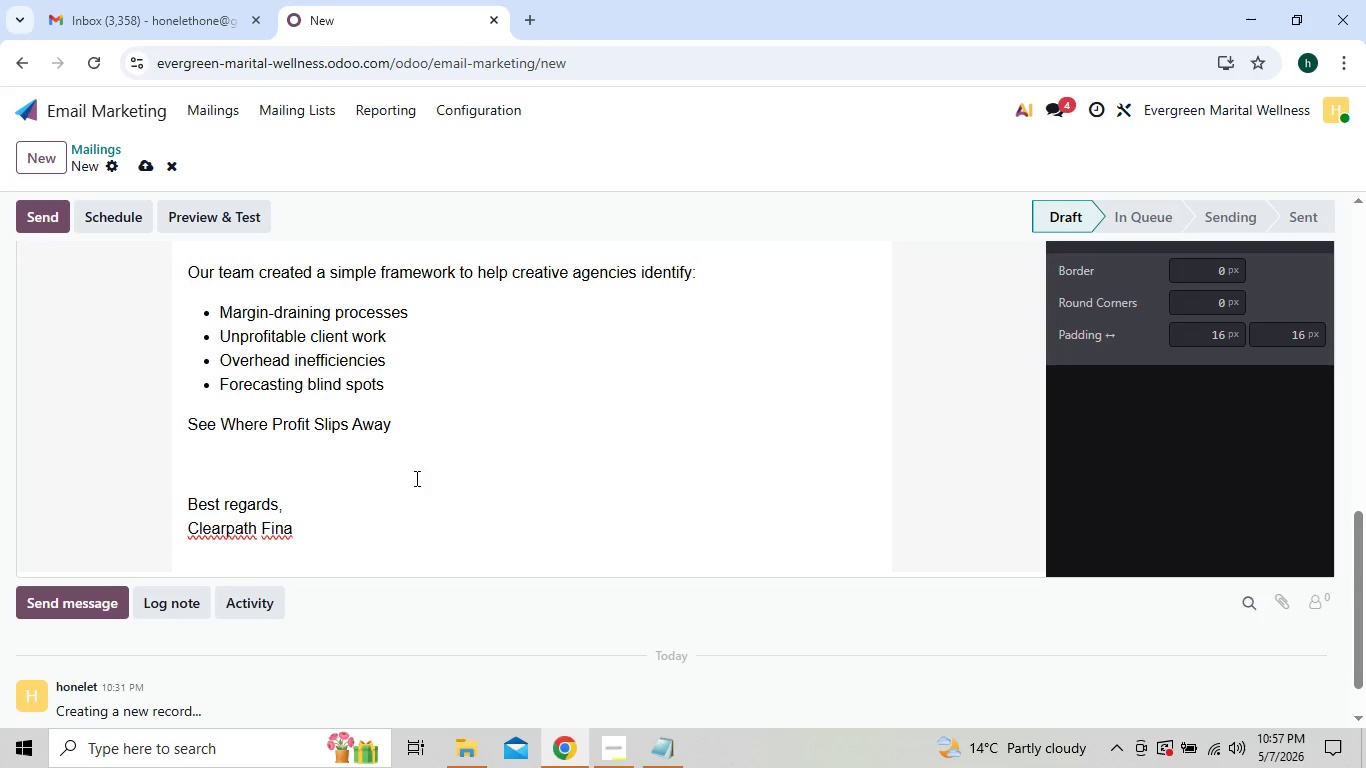 
type(ncial)
 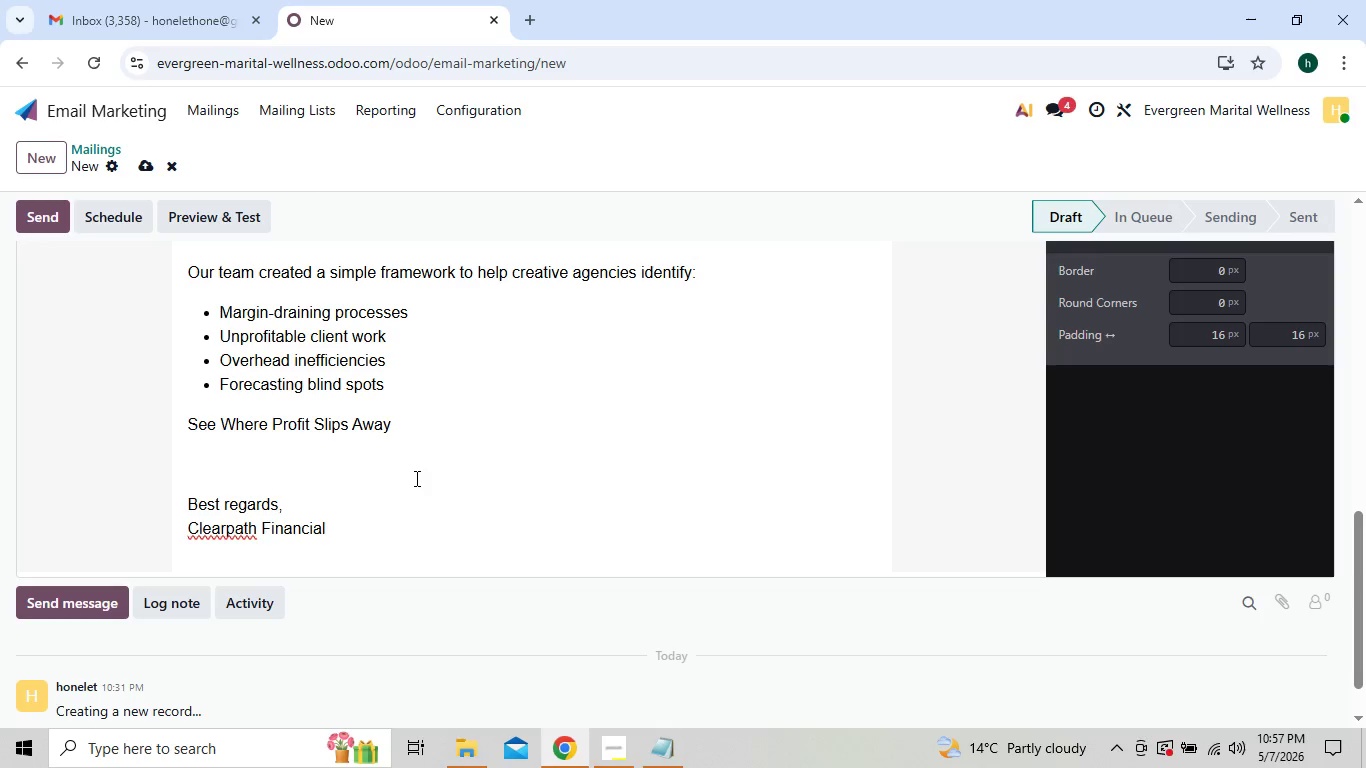 
key(Shift+Enter)
 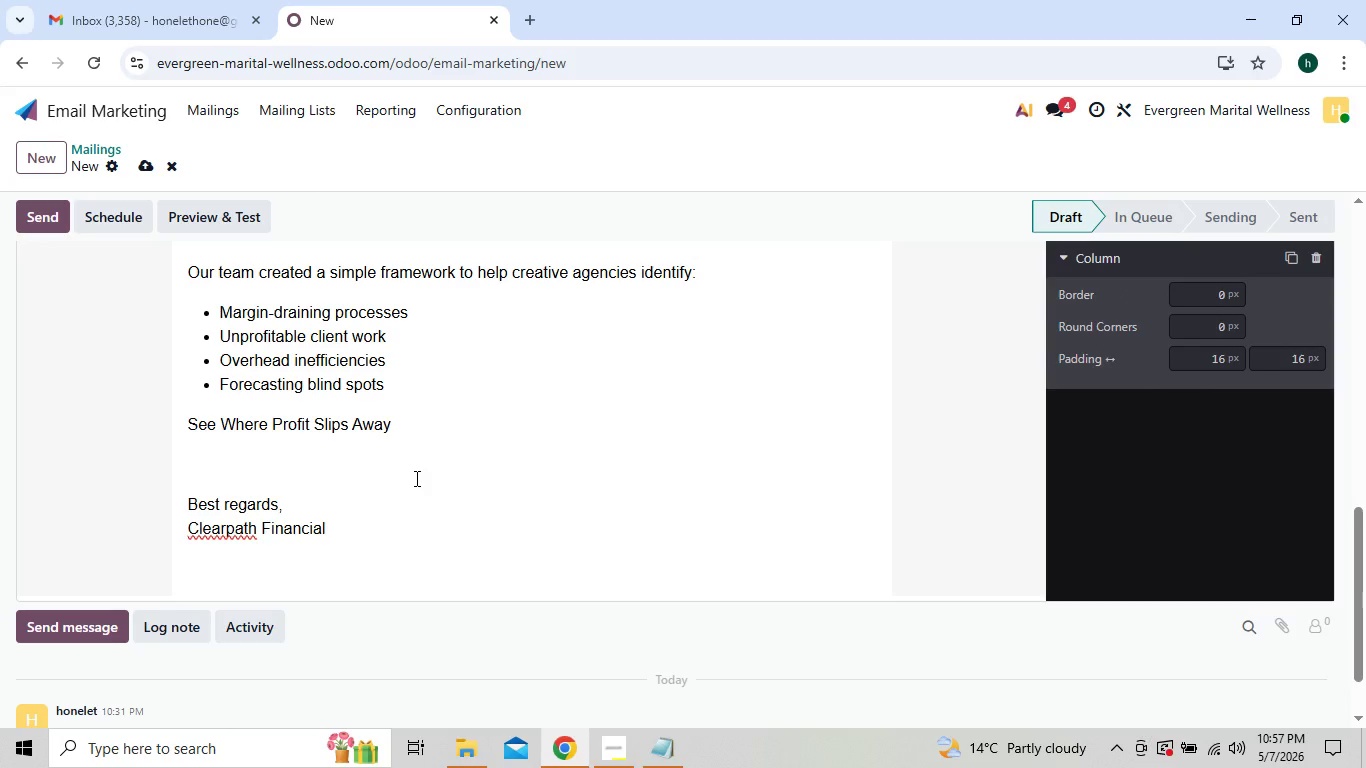 
type(Fractional CFO serv)
key(Backspace)
key(Backspace)
key(Backspace)
key(Backspace)
type(Services for cc)
key(Backspace)
key(Backspace)
type(Creative Agencies)
 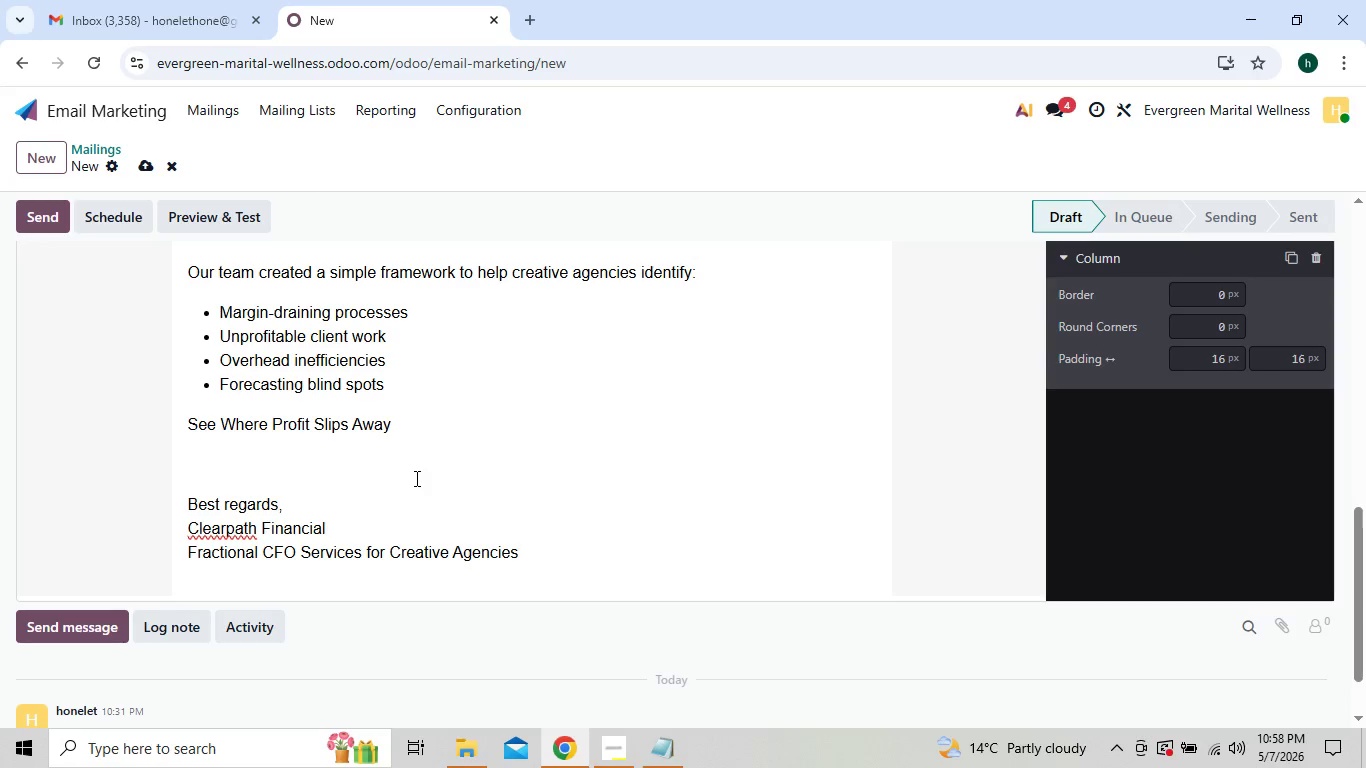 
mouse_move([1151, 373])
 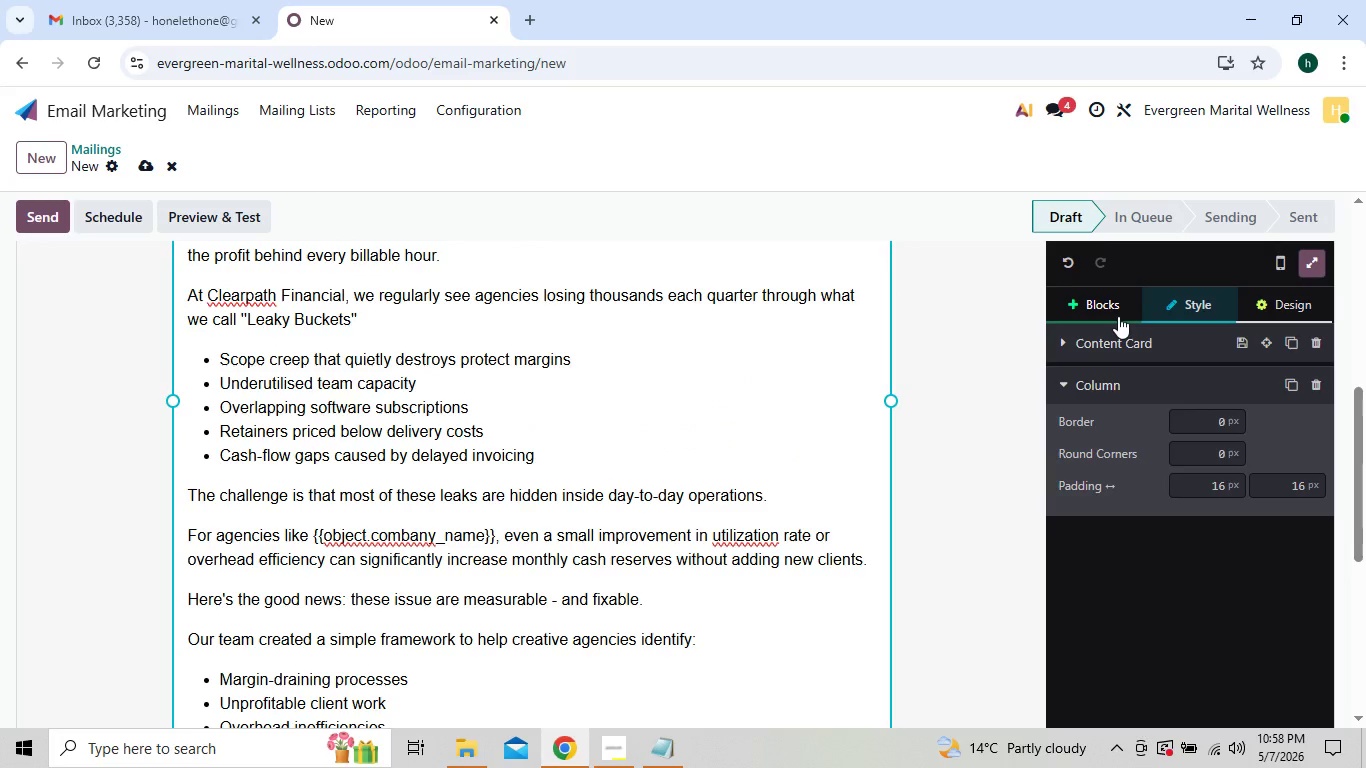 
left_click([1118, 316])
 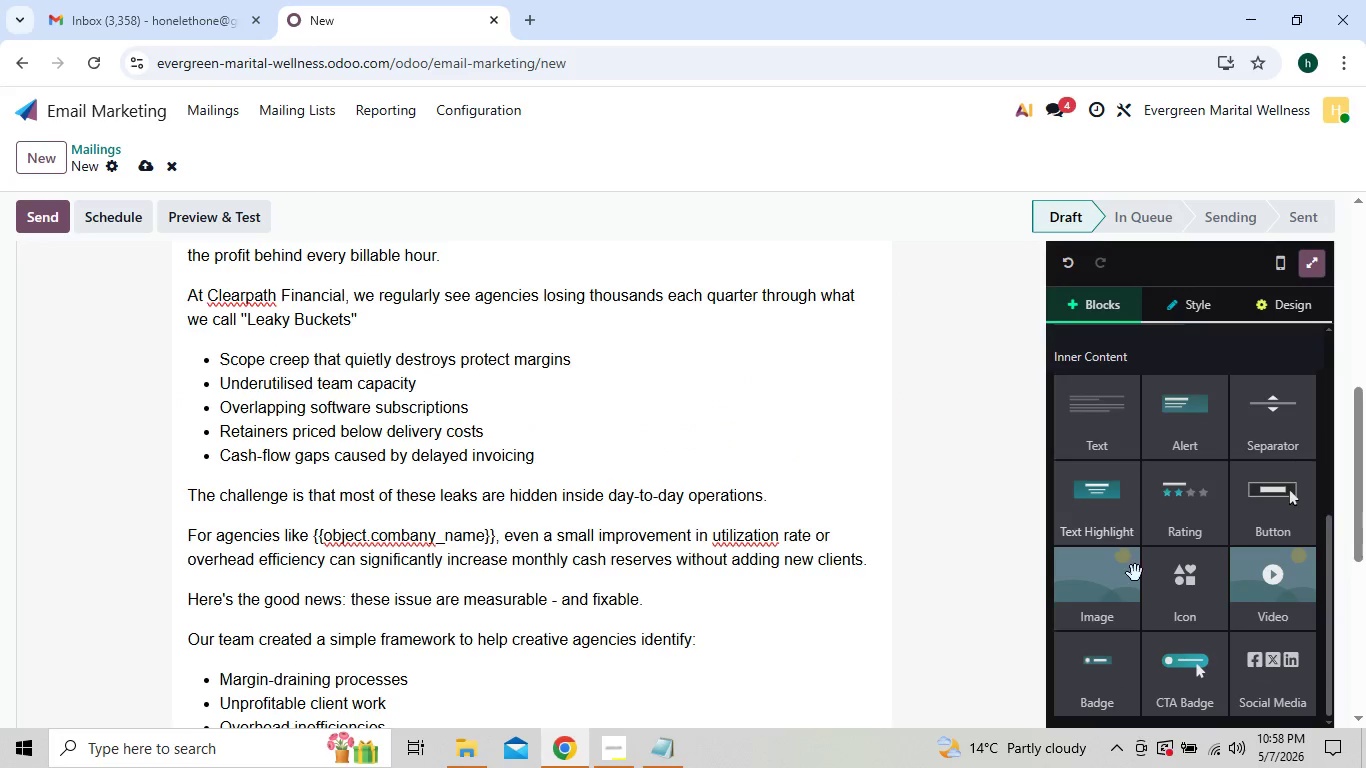 
mouse_move([1166, 685])
 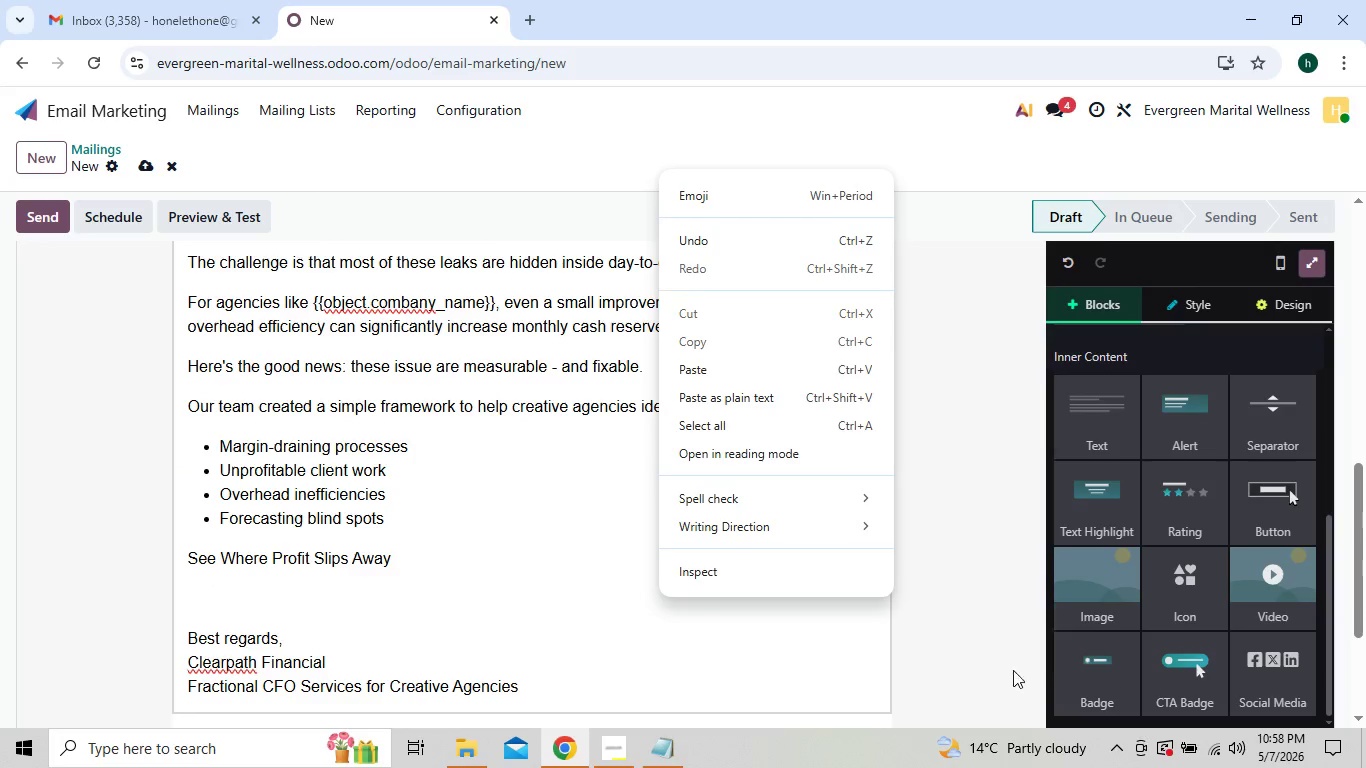 
left_click([1152, 668])
 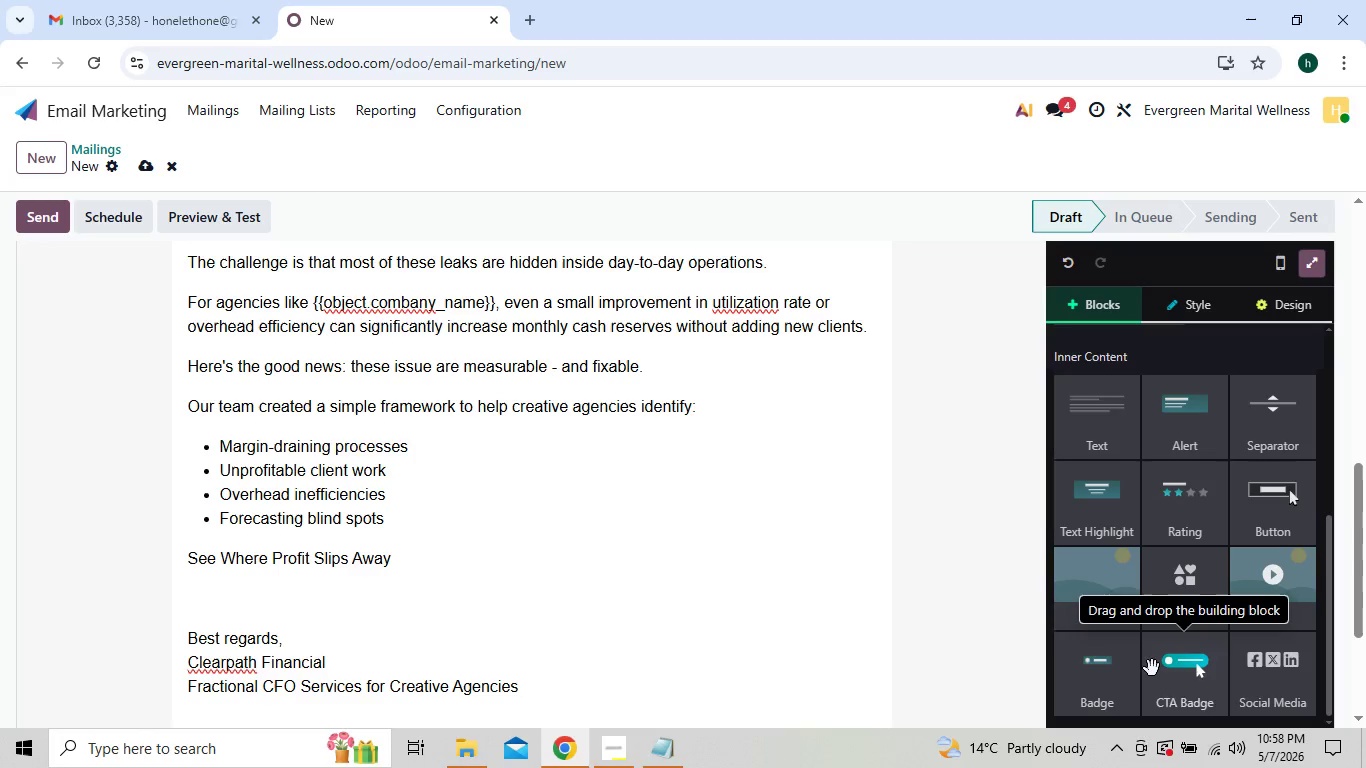 
left_click_drag(start_coordinate=[1152, 668], to_coordinate=[488, 570])
 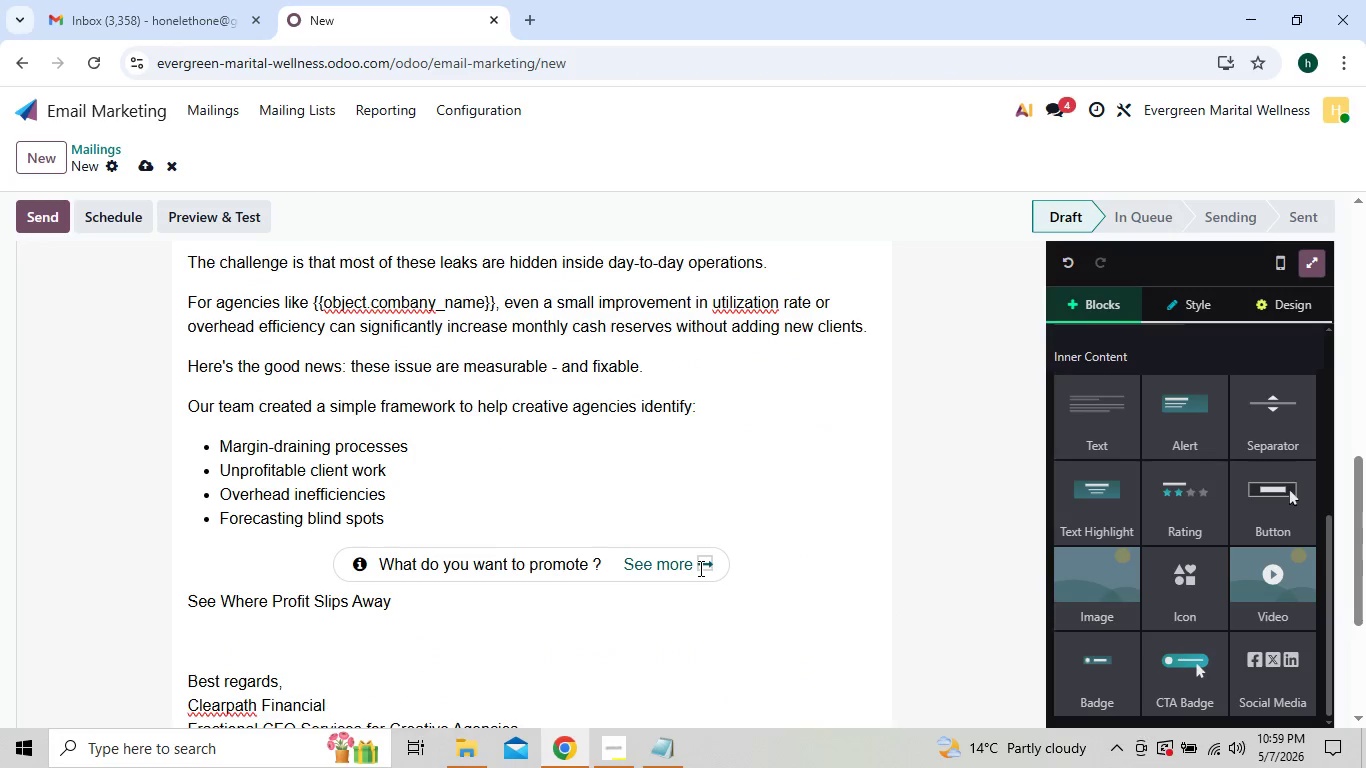 
left_click([693, 565])
 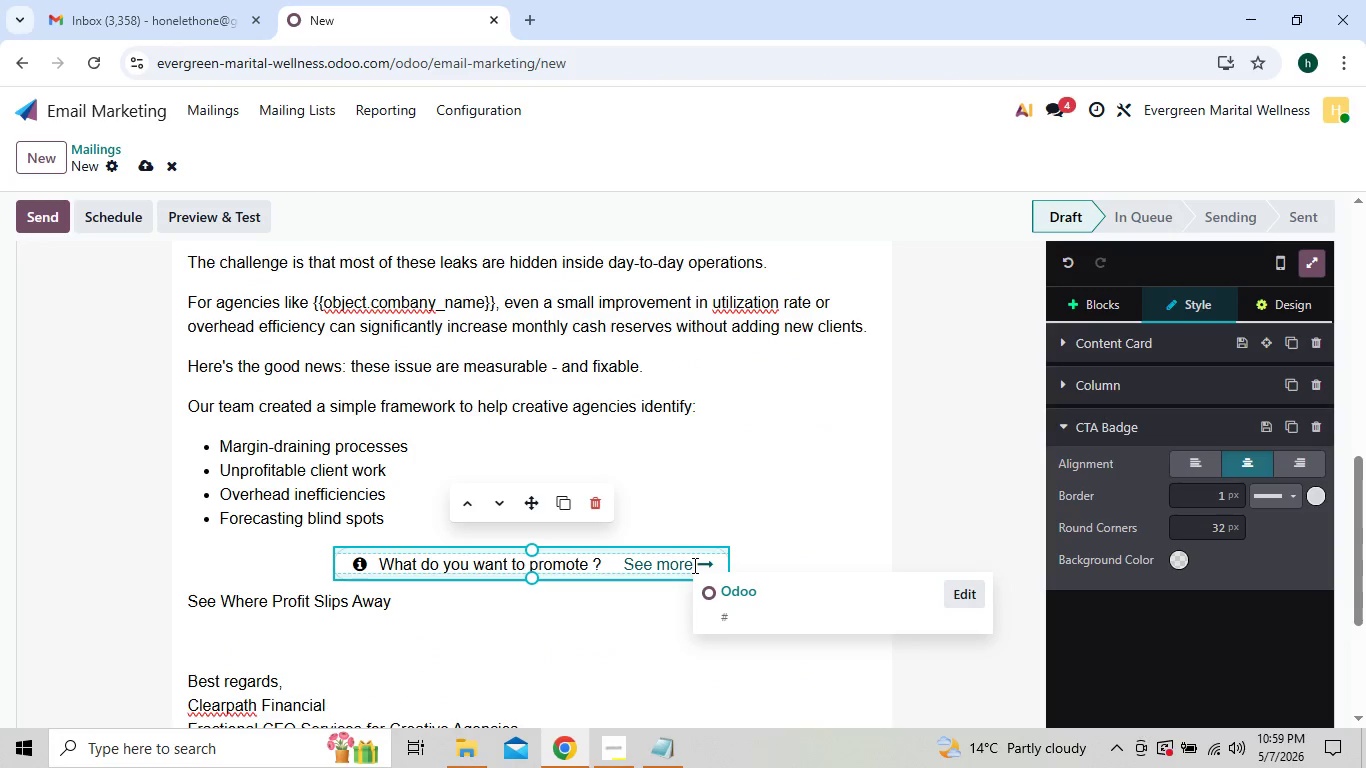 
key(Backspace)
 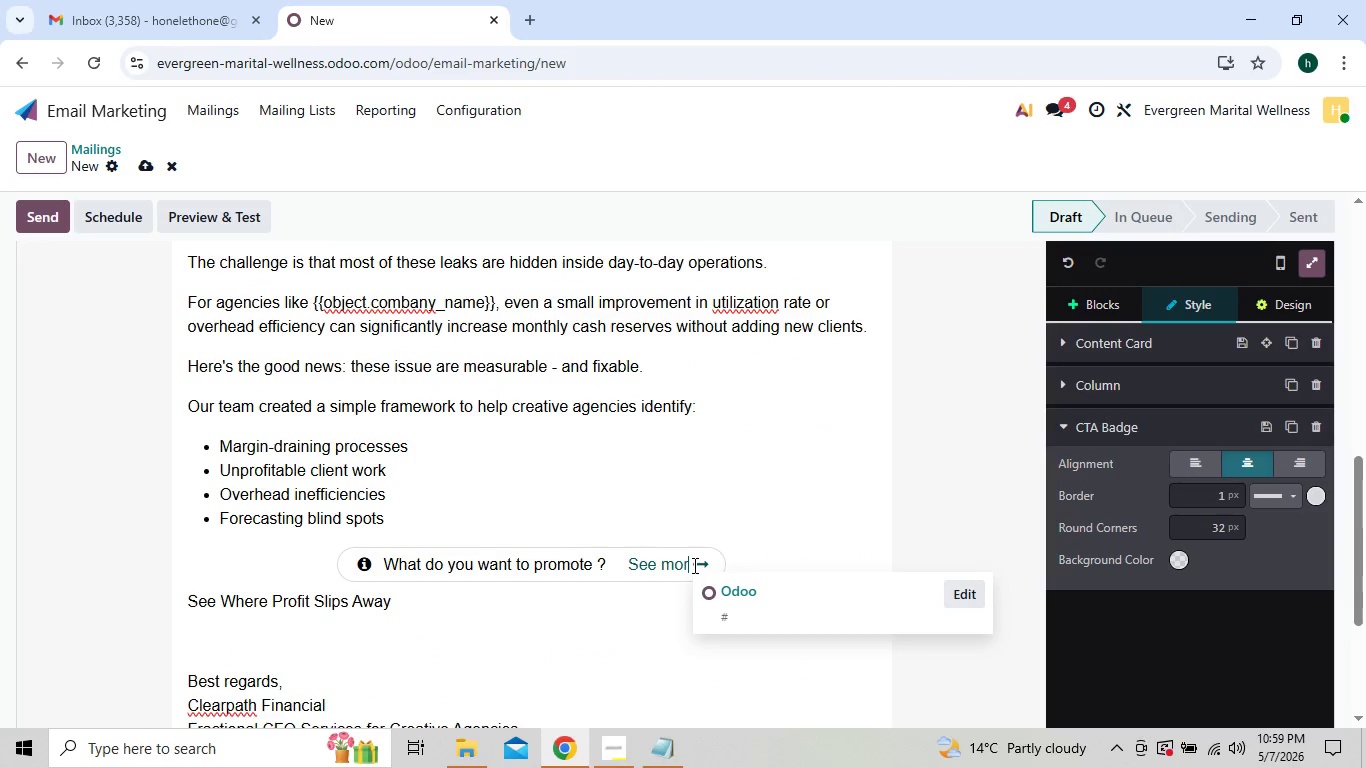 
key(Backspace)
 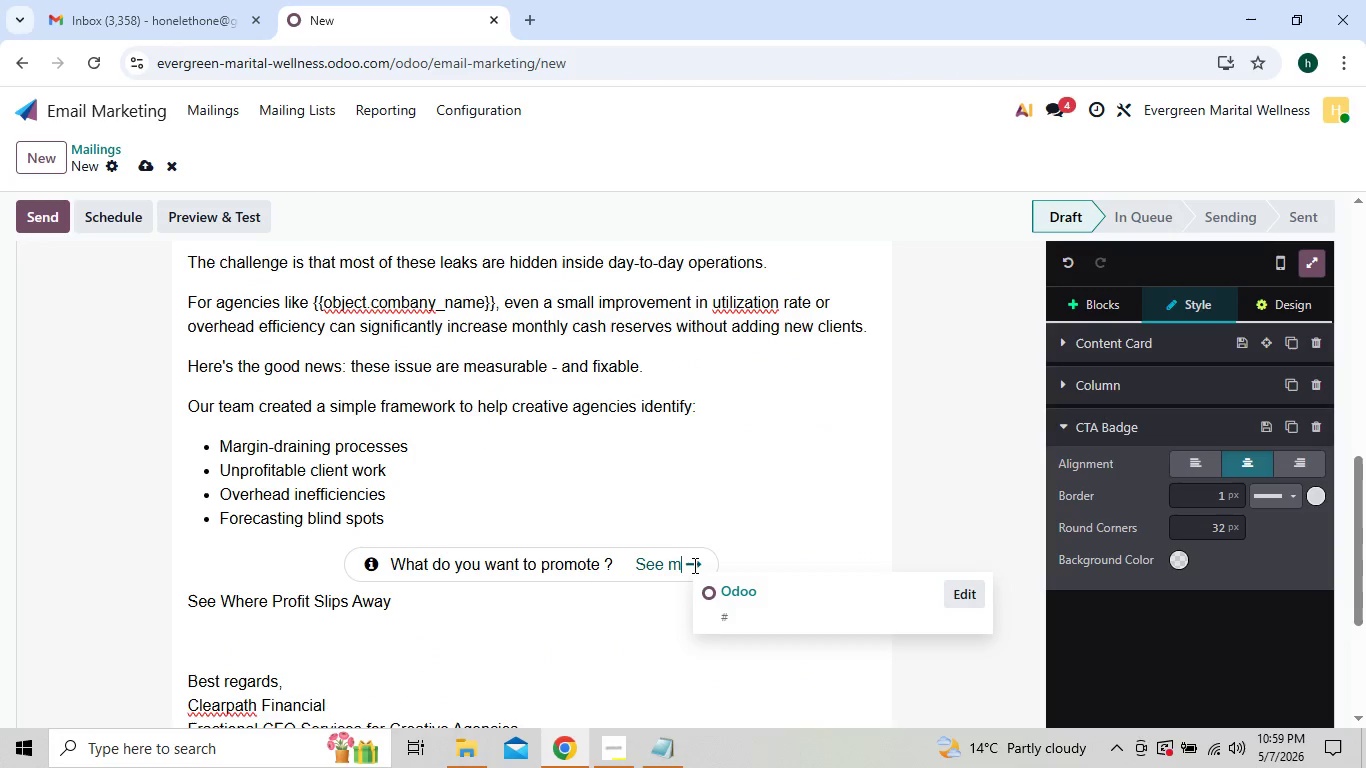 
key(Backspace)
 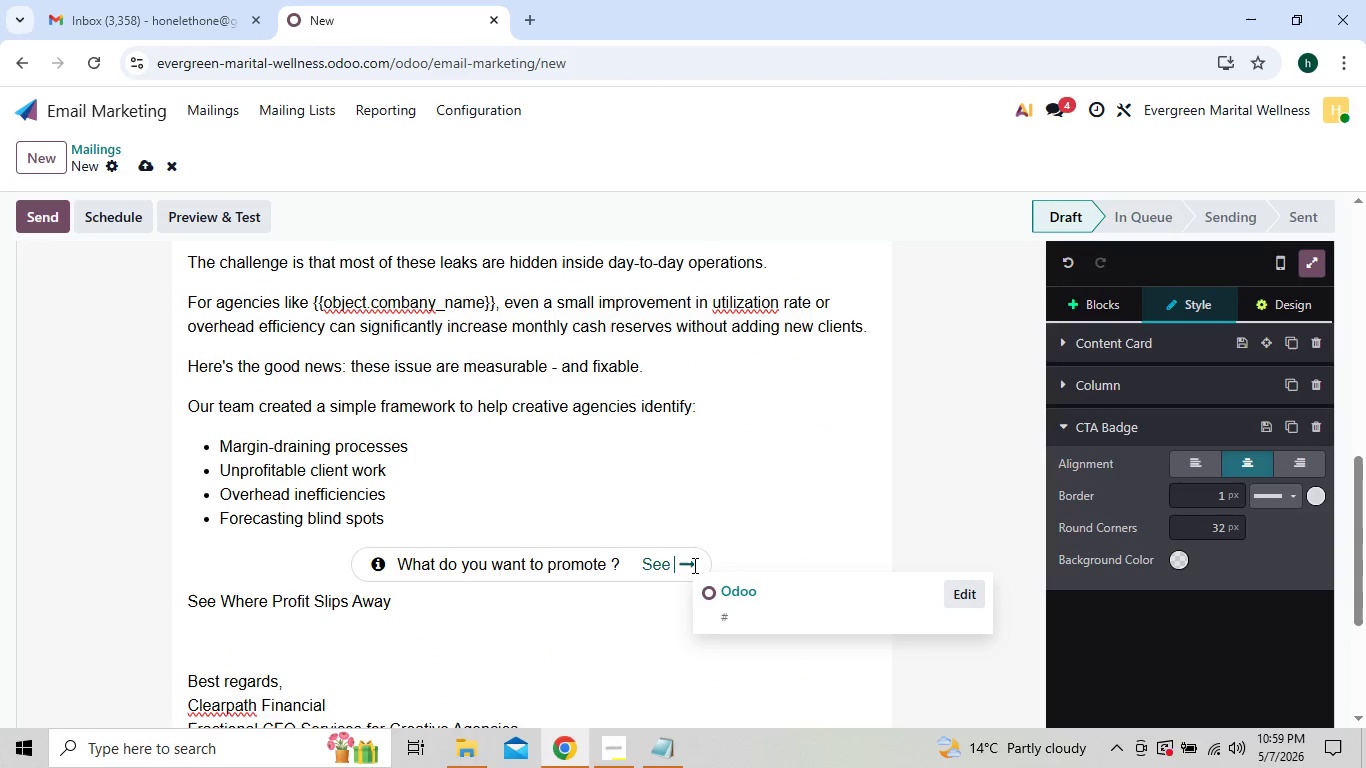 
hold_key(key=Backspace, duration=1.11)
 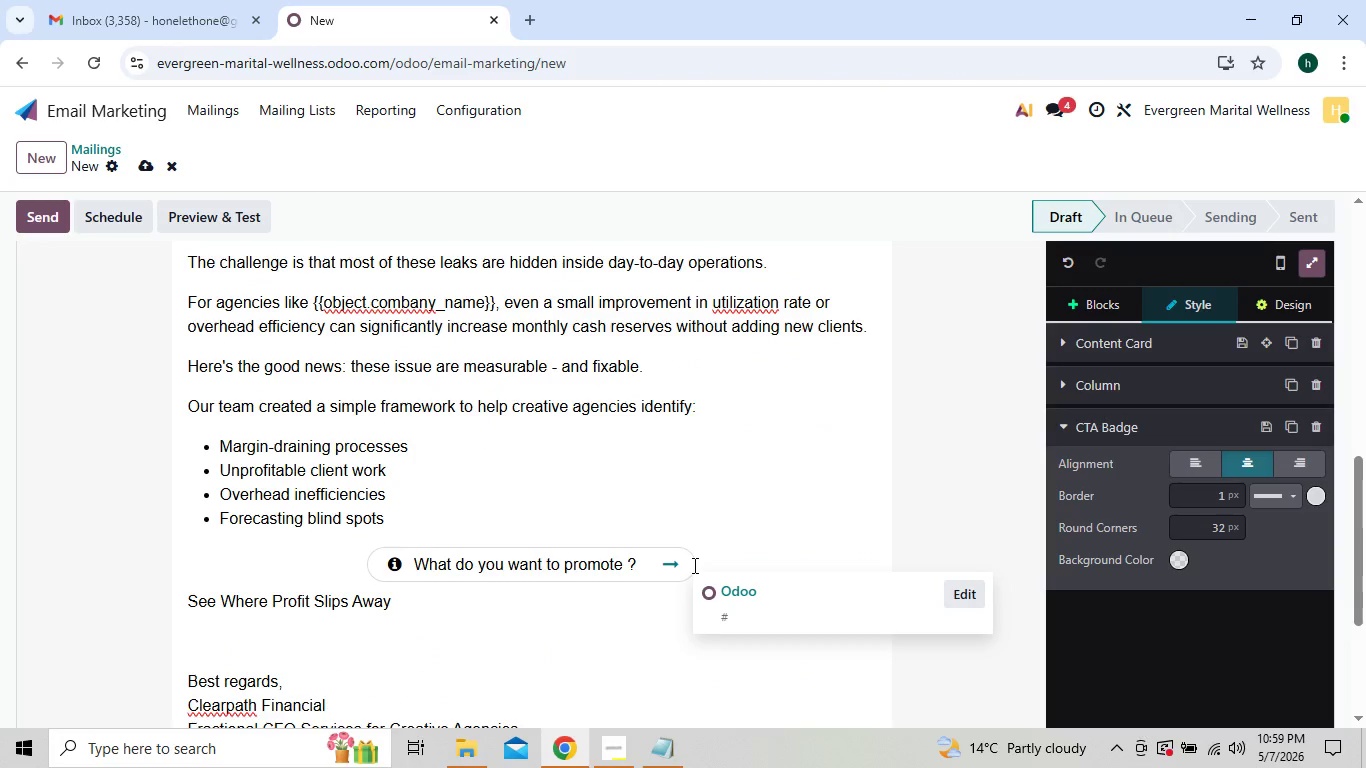 
key(Backspace)
 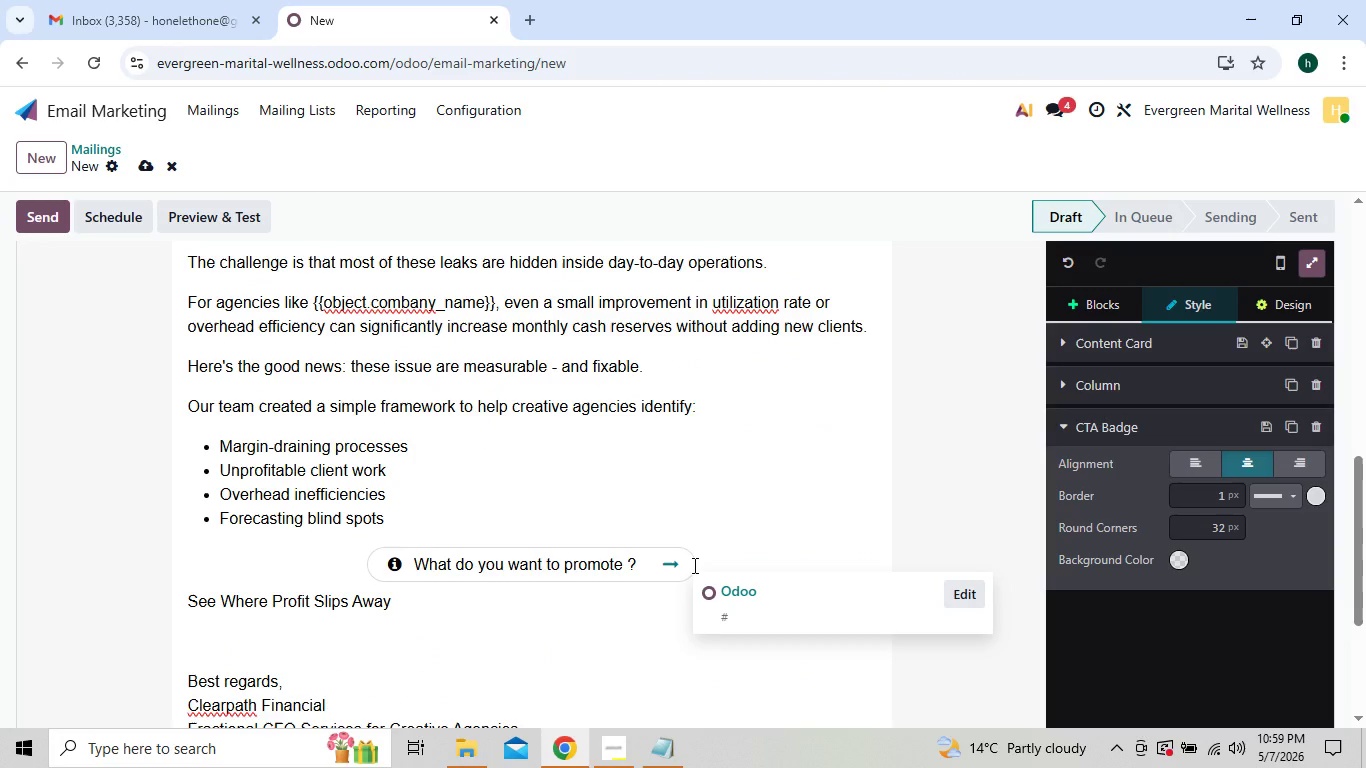 
key(Backspace)
 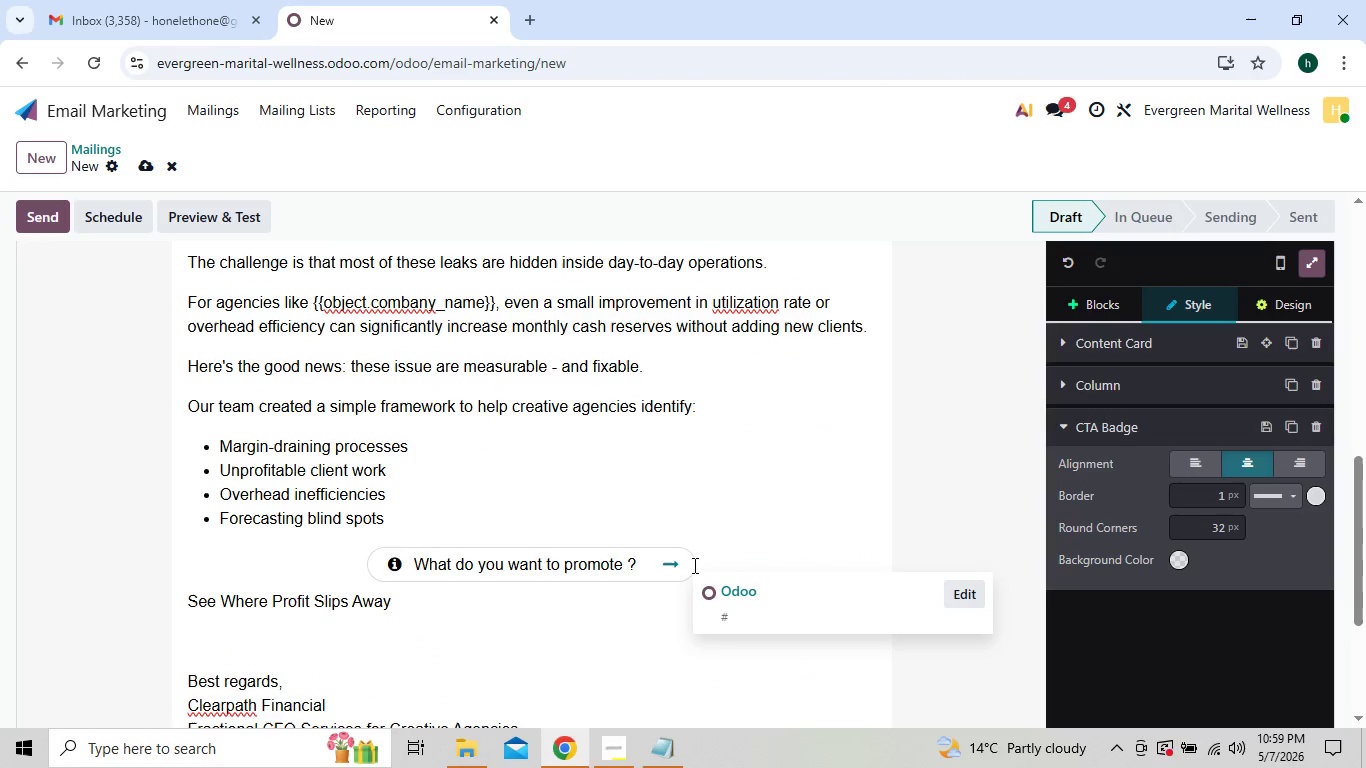 
key(Backspace)
 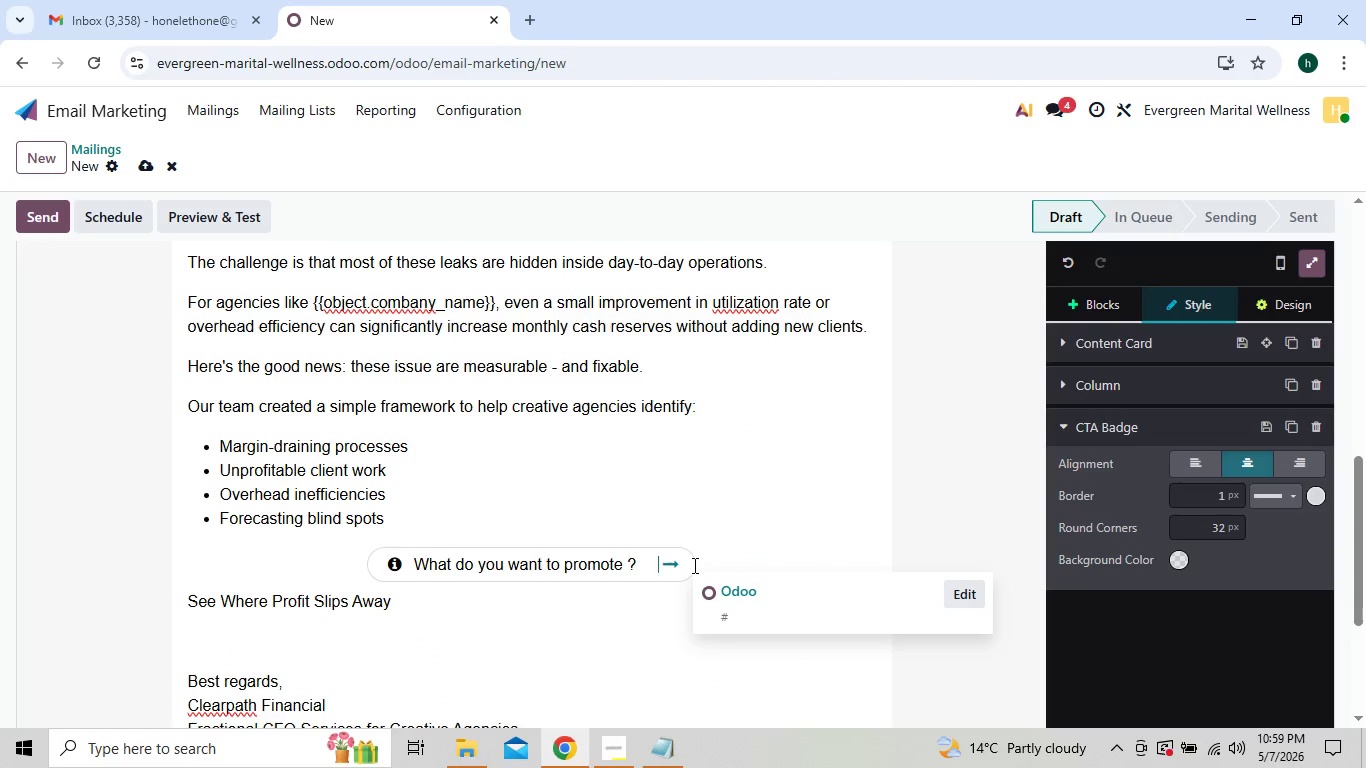 
key(Backspace)
 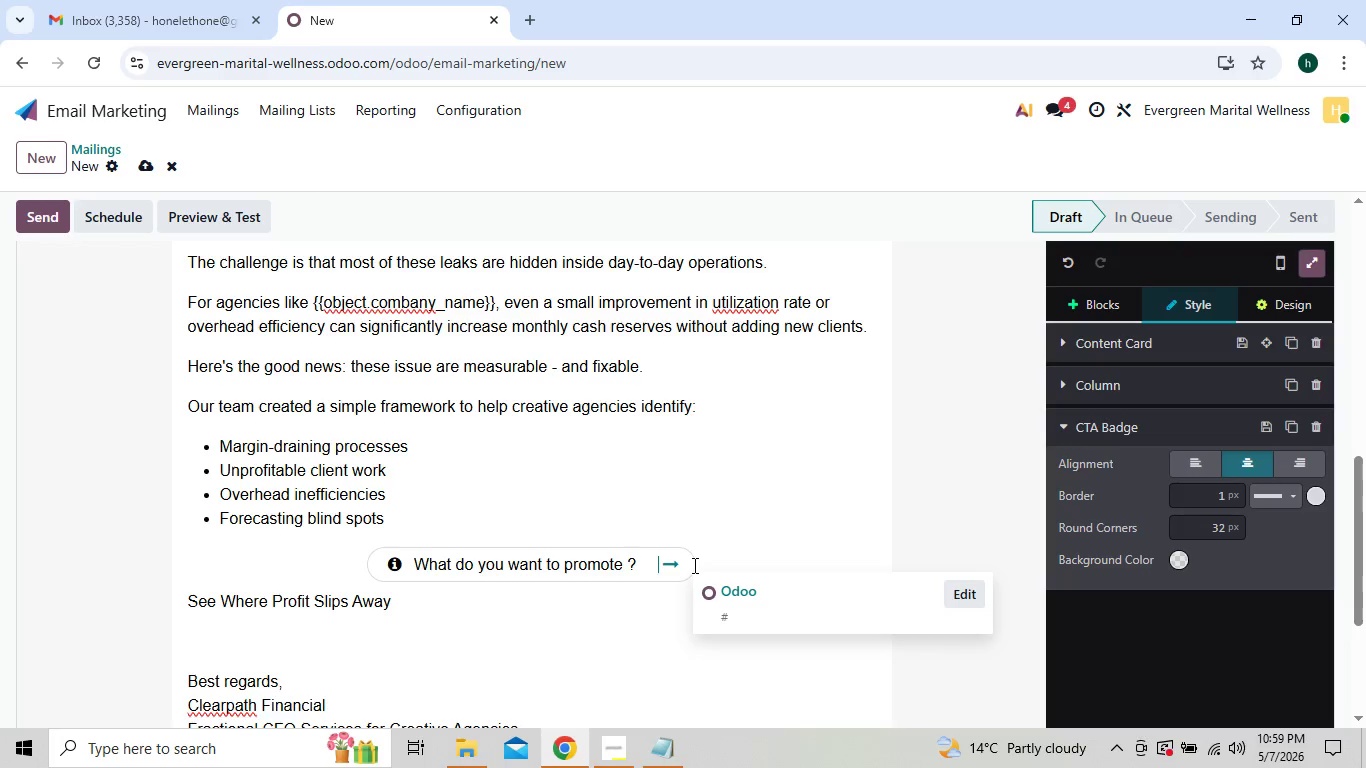 
key(Backspace)
 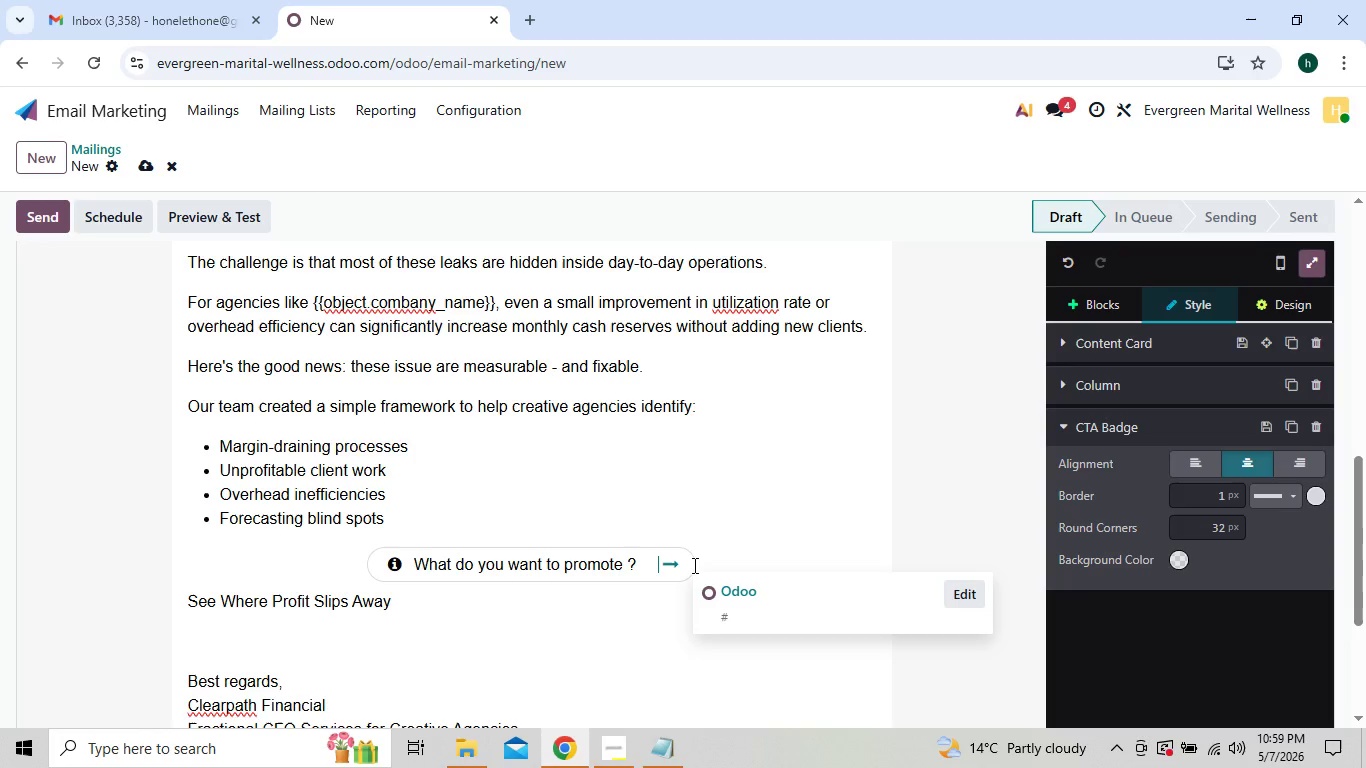 
key(Backspace)
 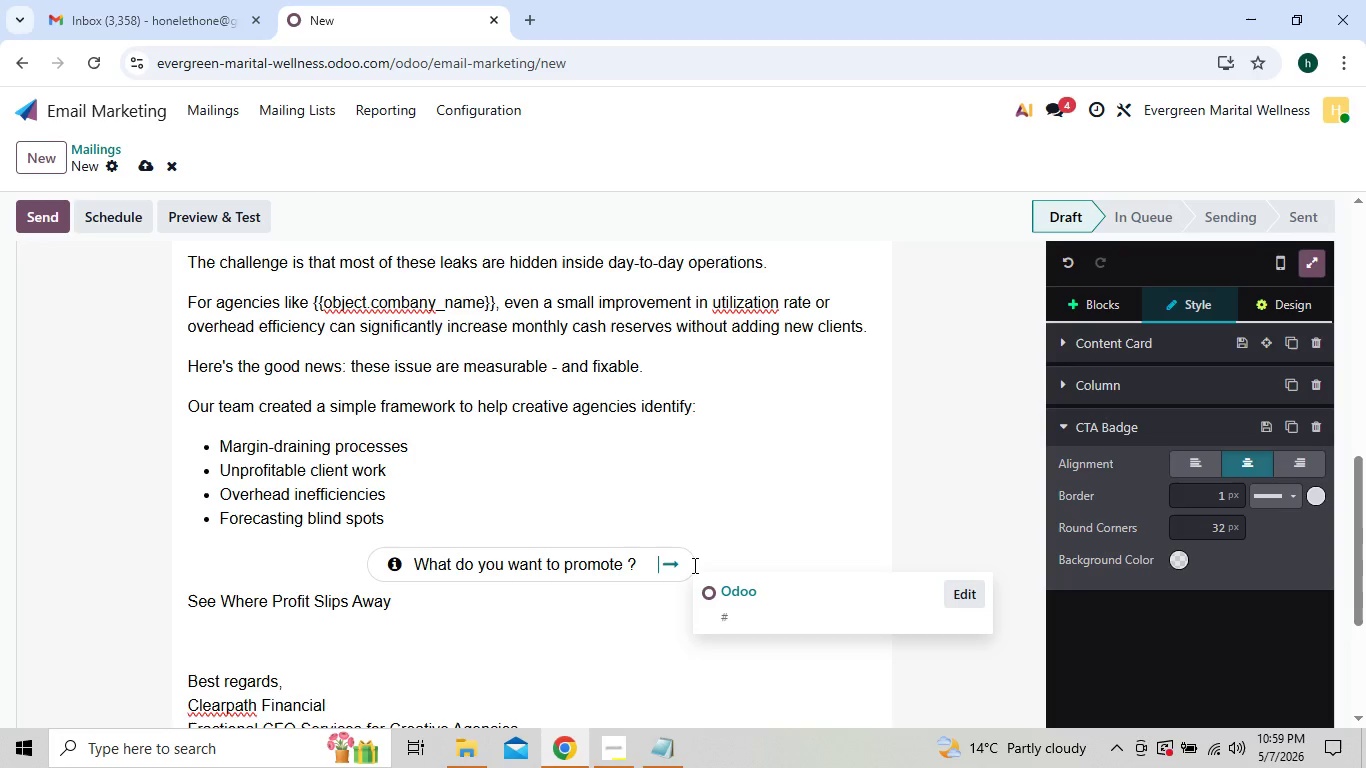 
key(Backspace)
 